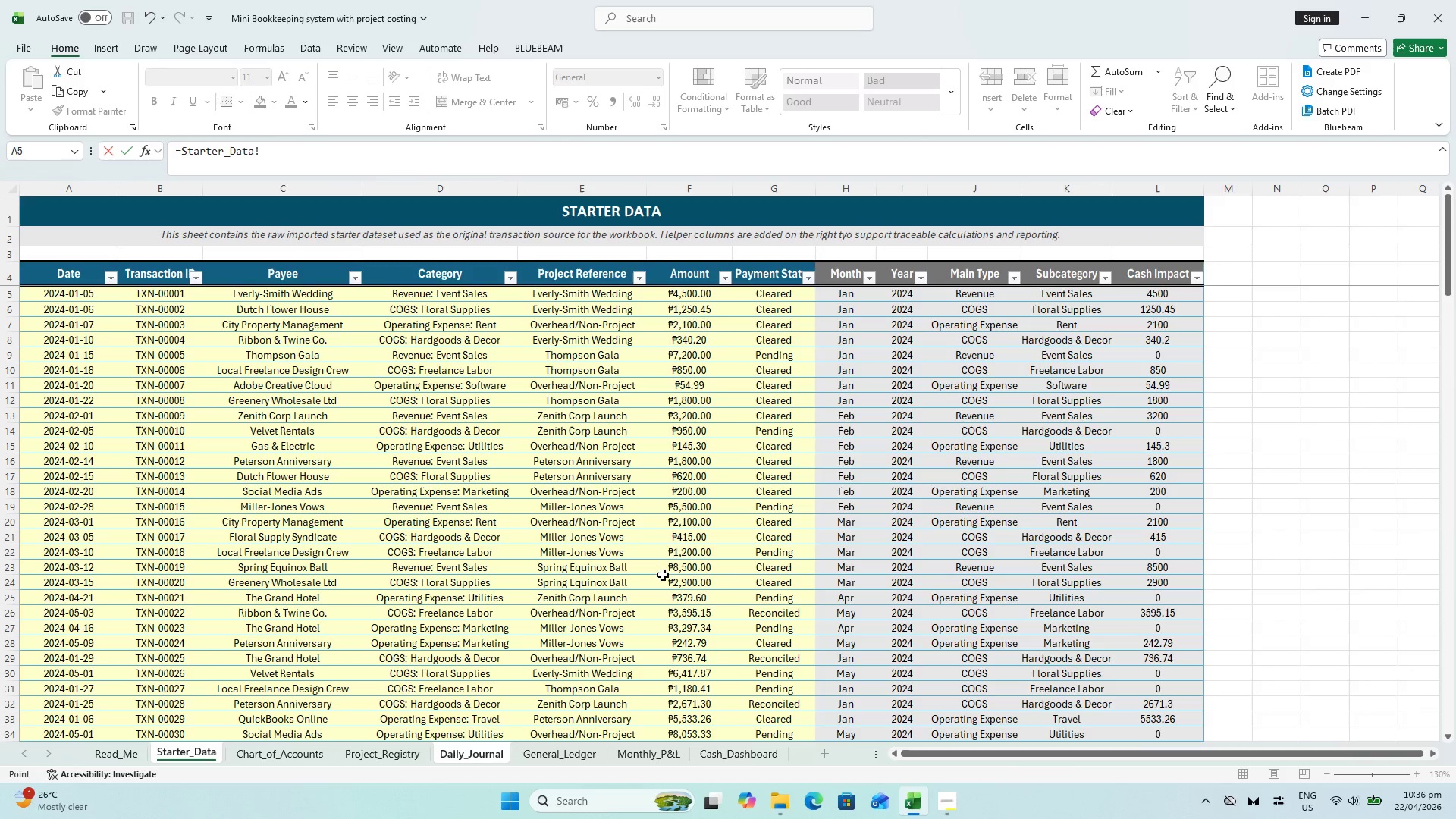 
key(Escape)
 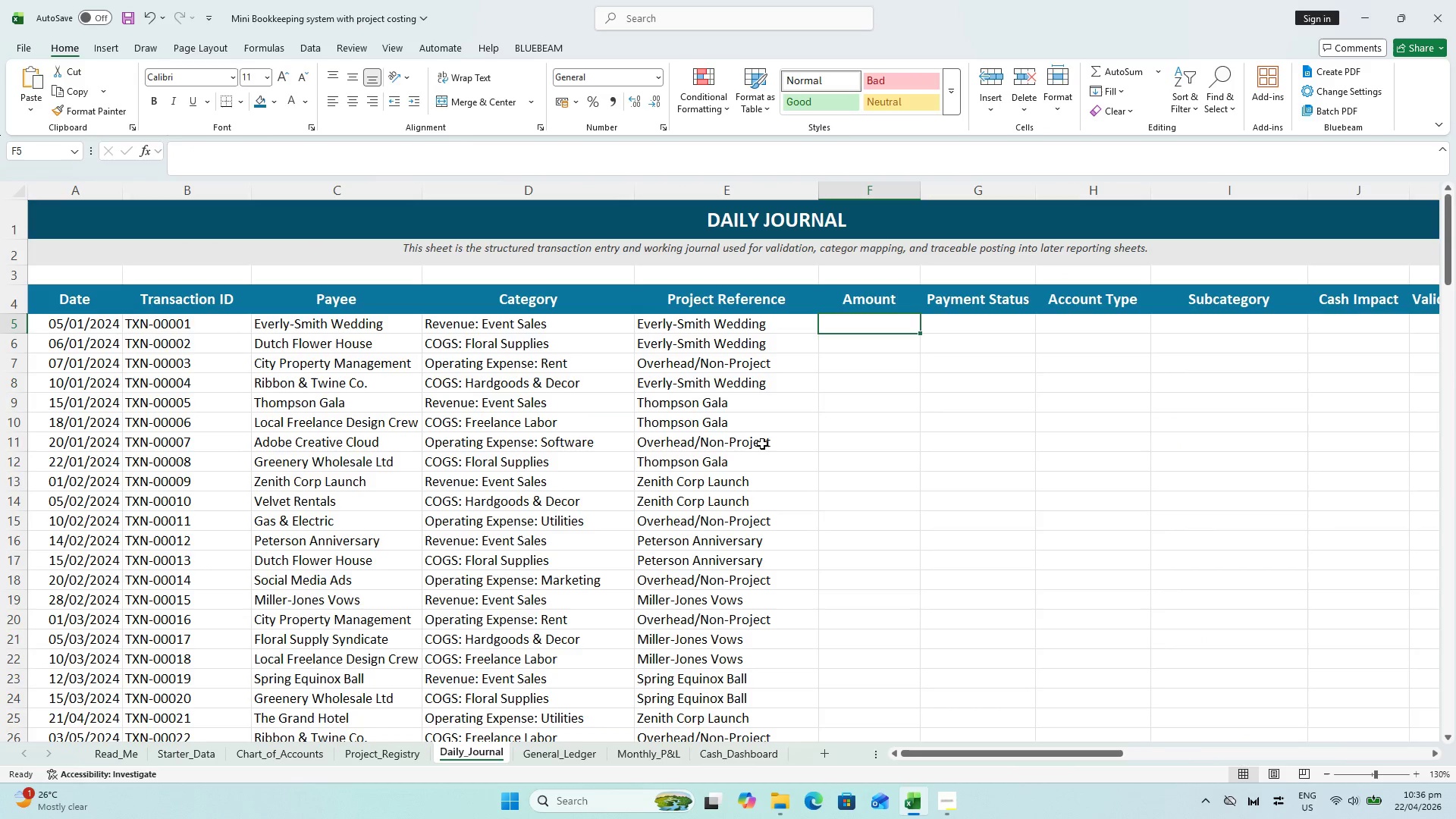 
key(Equal)
 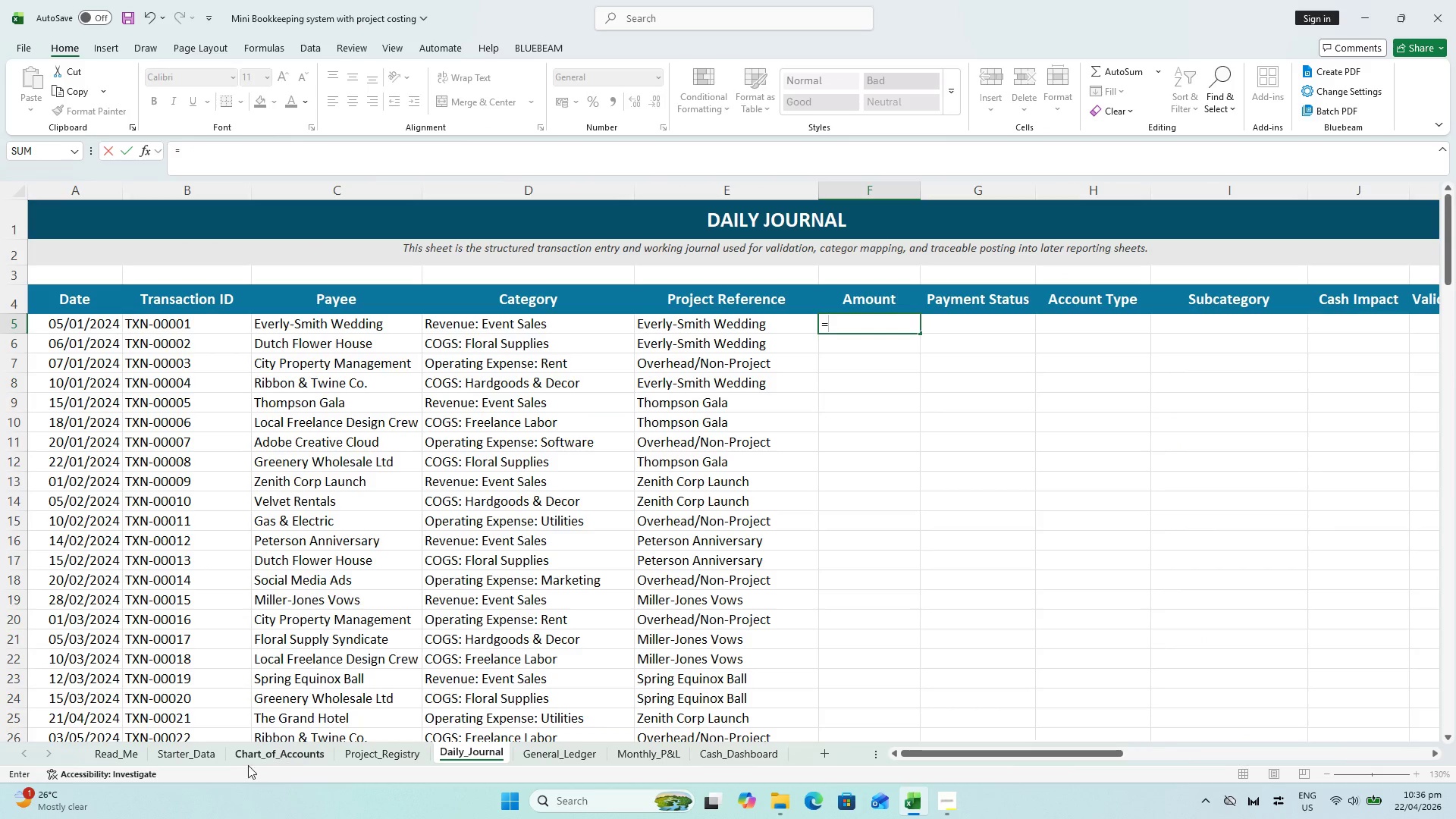 
left_click([195, 759])
 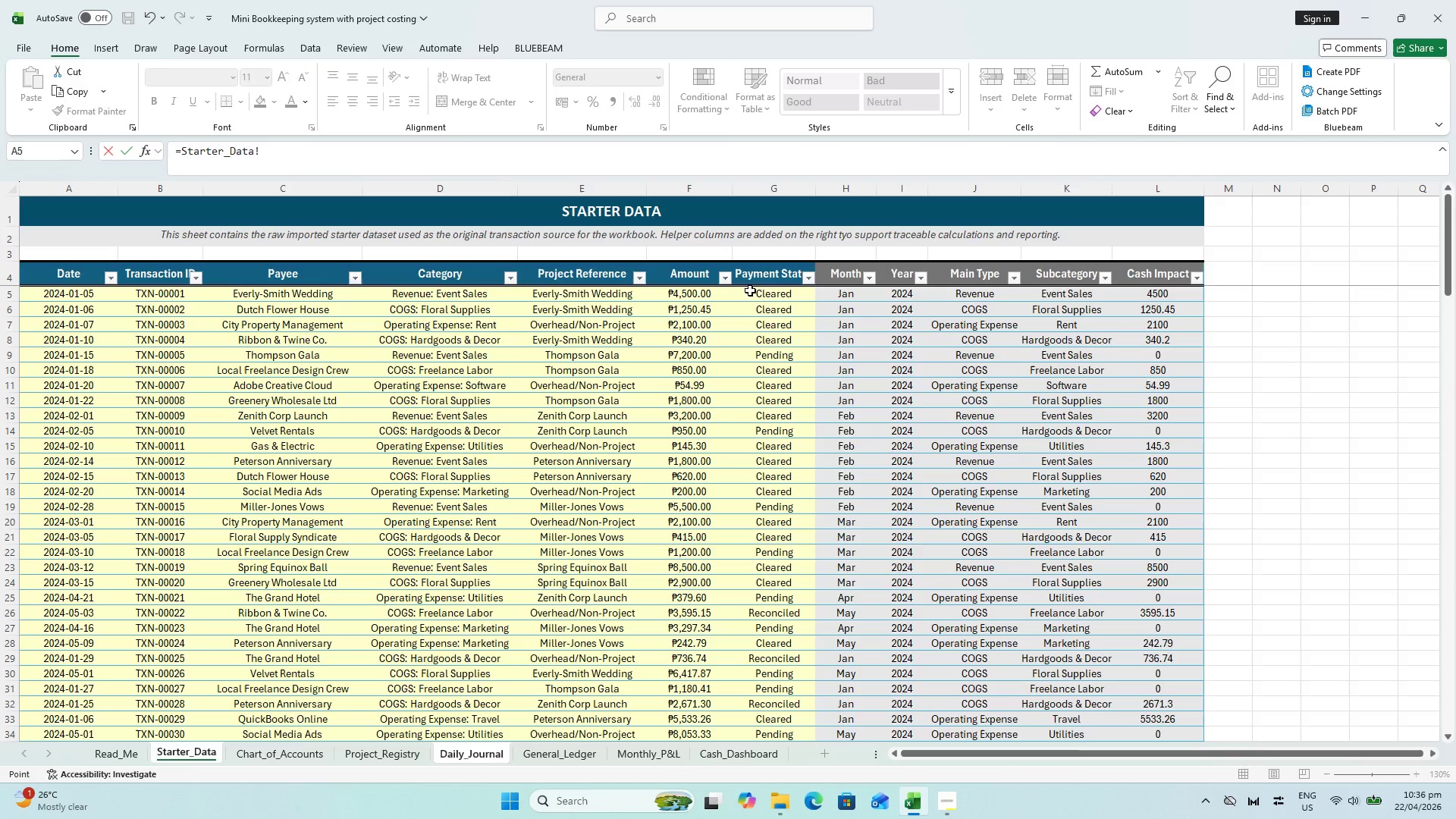 
left_click([696, 293])
 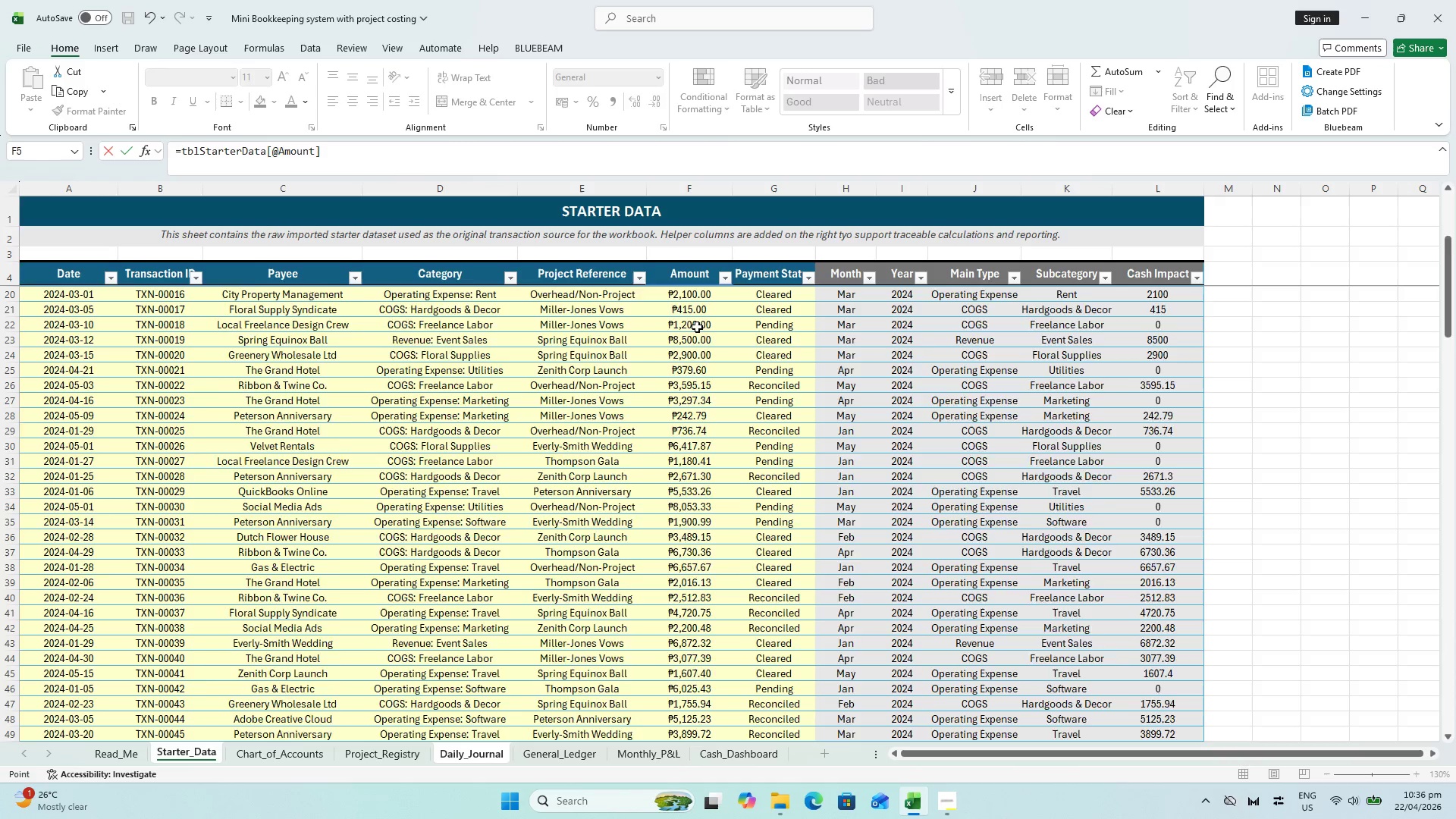 
scroll: coordinate [710, 293], scroll_direction: up, amount: 4.0
 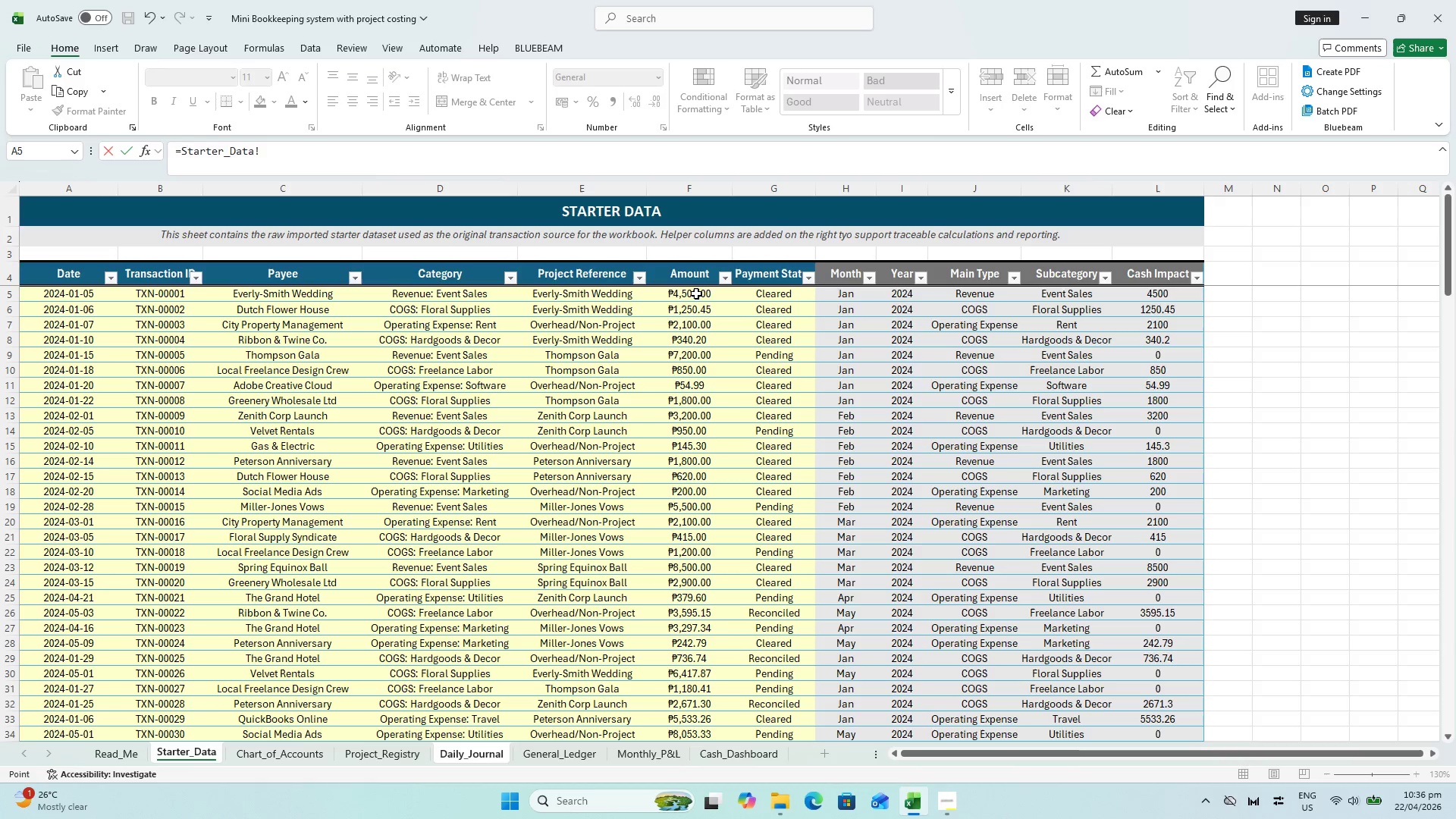 
scroll: coordinate [684, 345], scroll_direction: down, amount: 32.0
 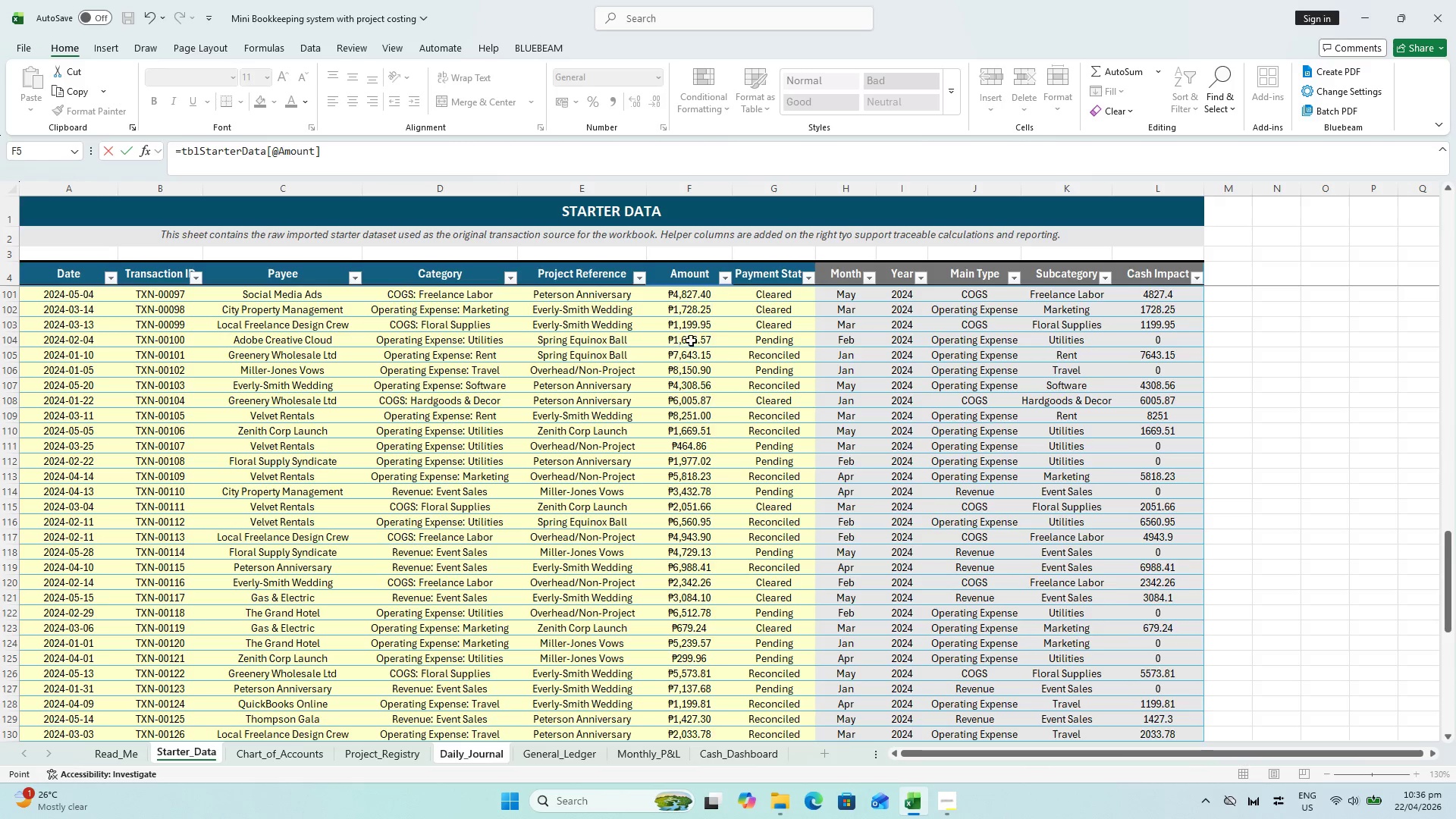 
hold_key(key=ShiftLeft, duration=0.48)
 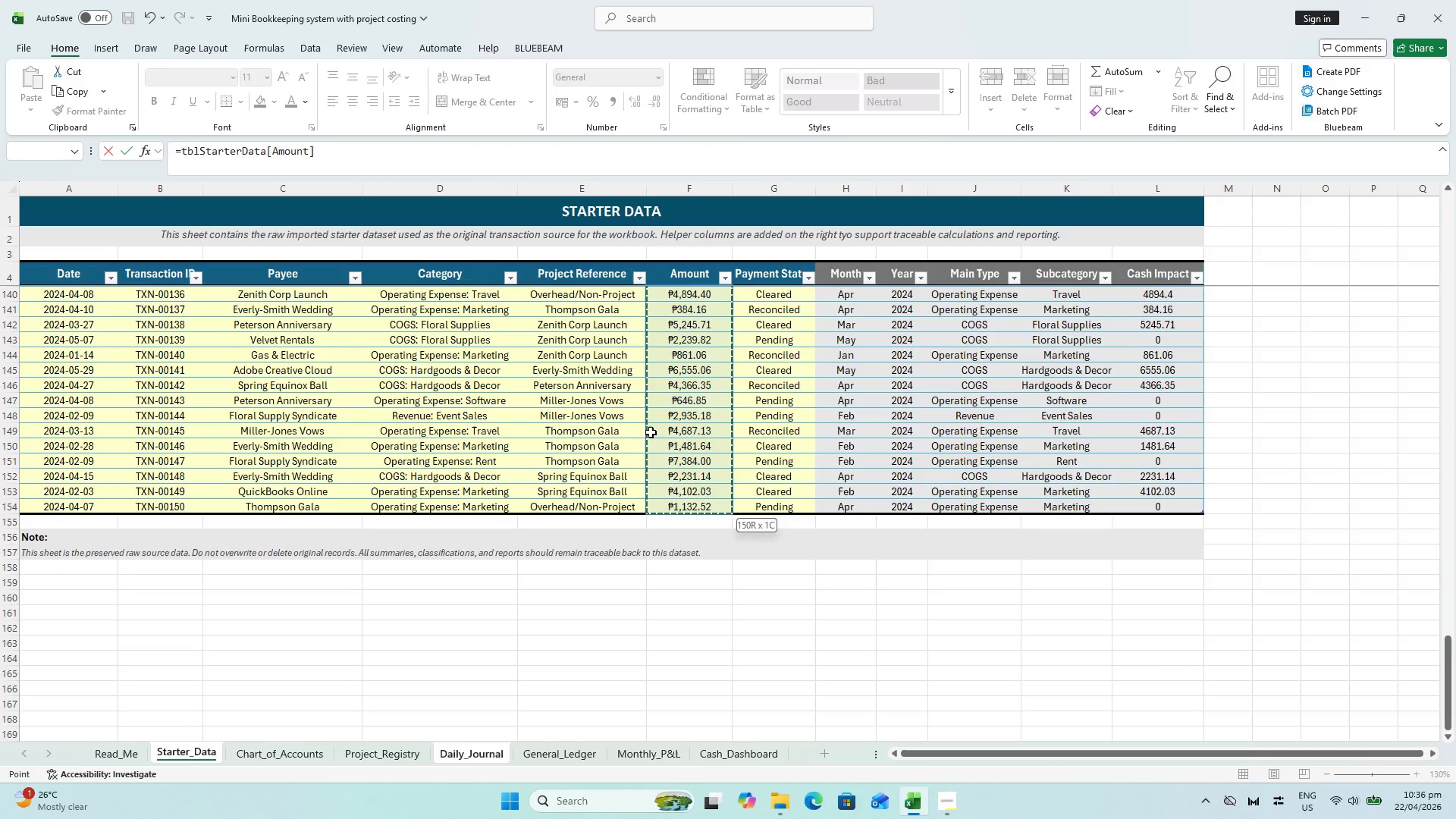 
scroll: coordinate [695, 353], scroll_direction: down, amount: 13.0
 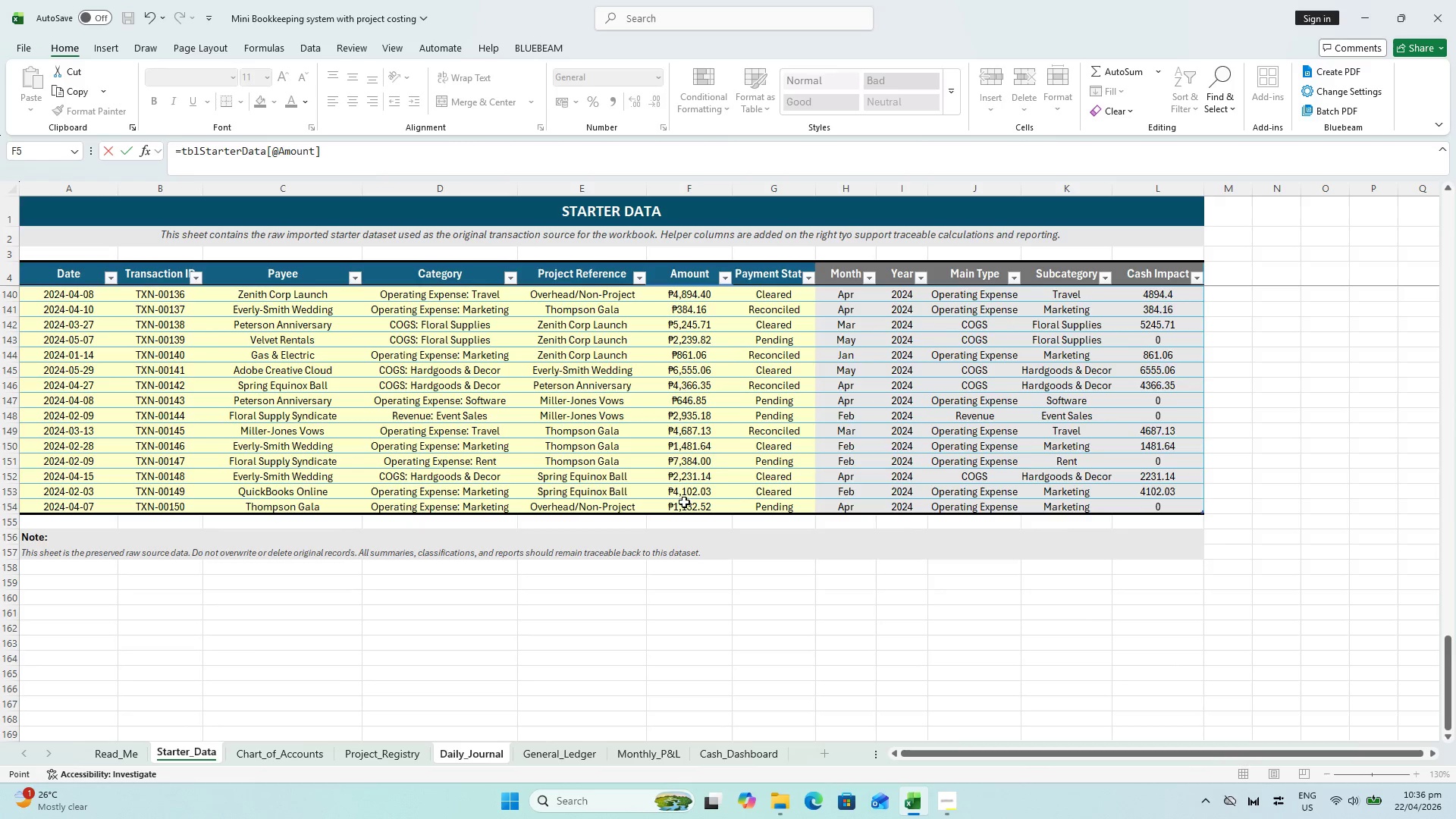 
key(Enter)
 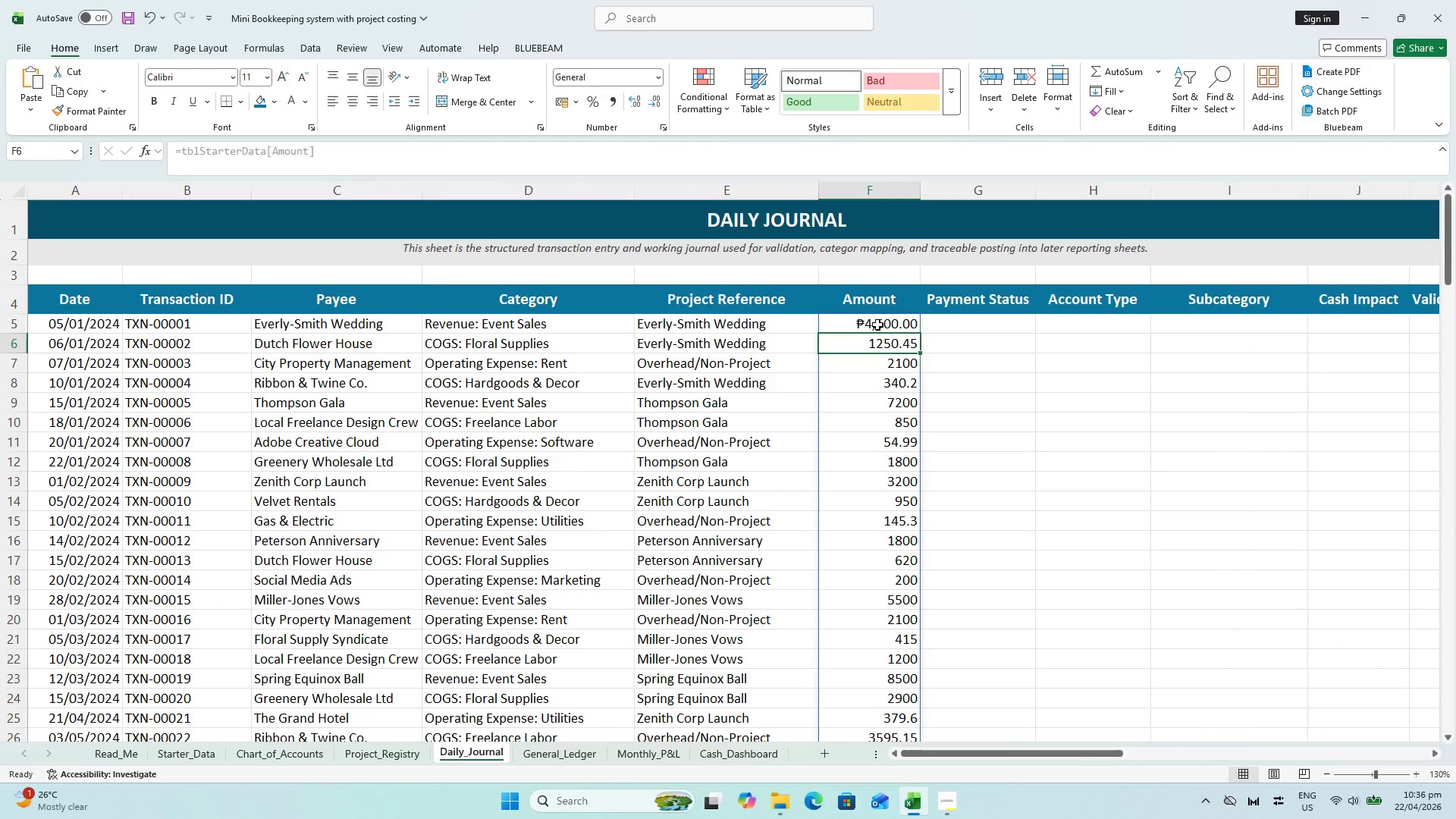 
left_click([877, 323])
 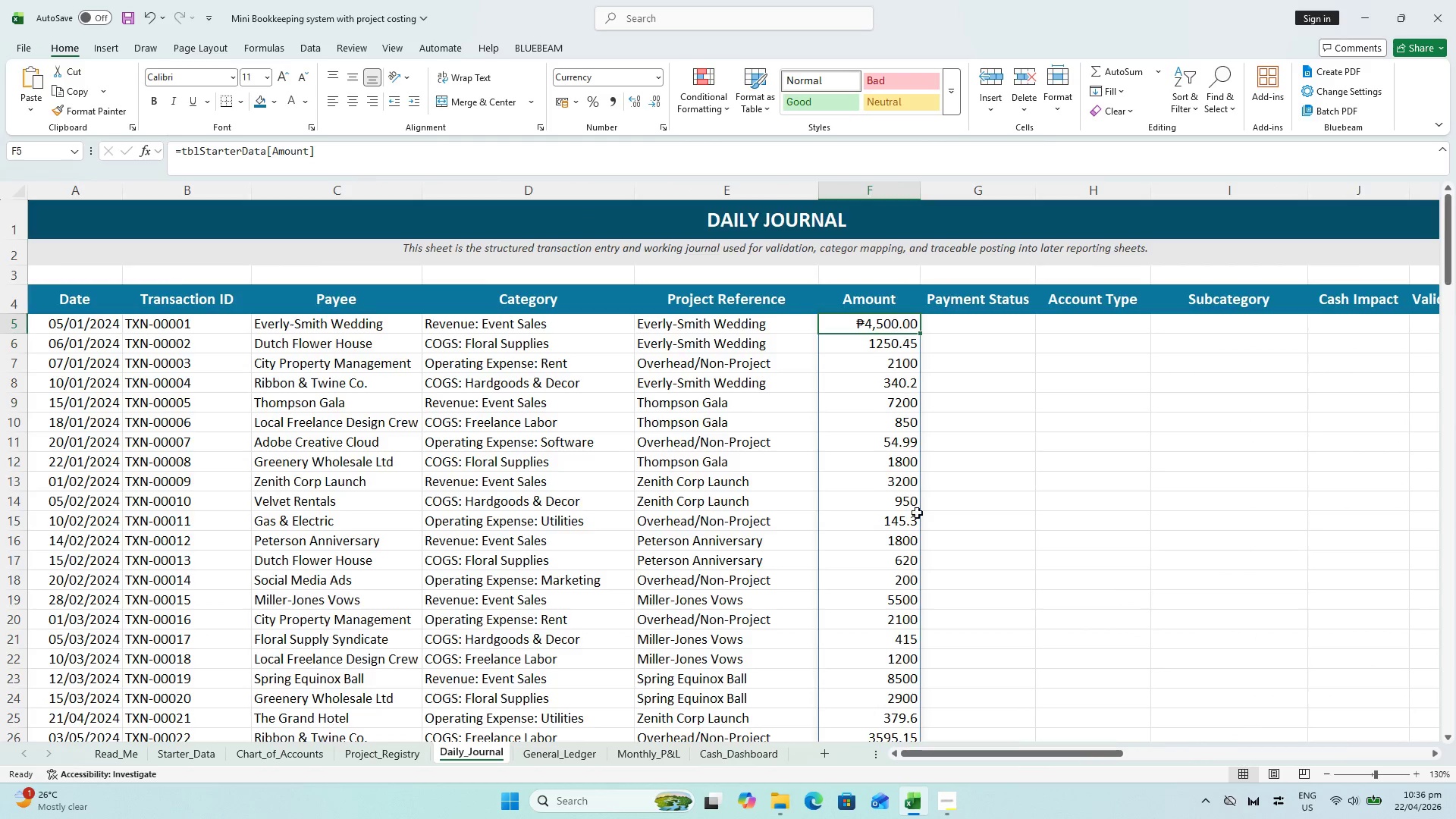 
hold_key(key=ShiftLeft, duration=0.69)
 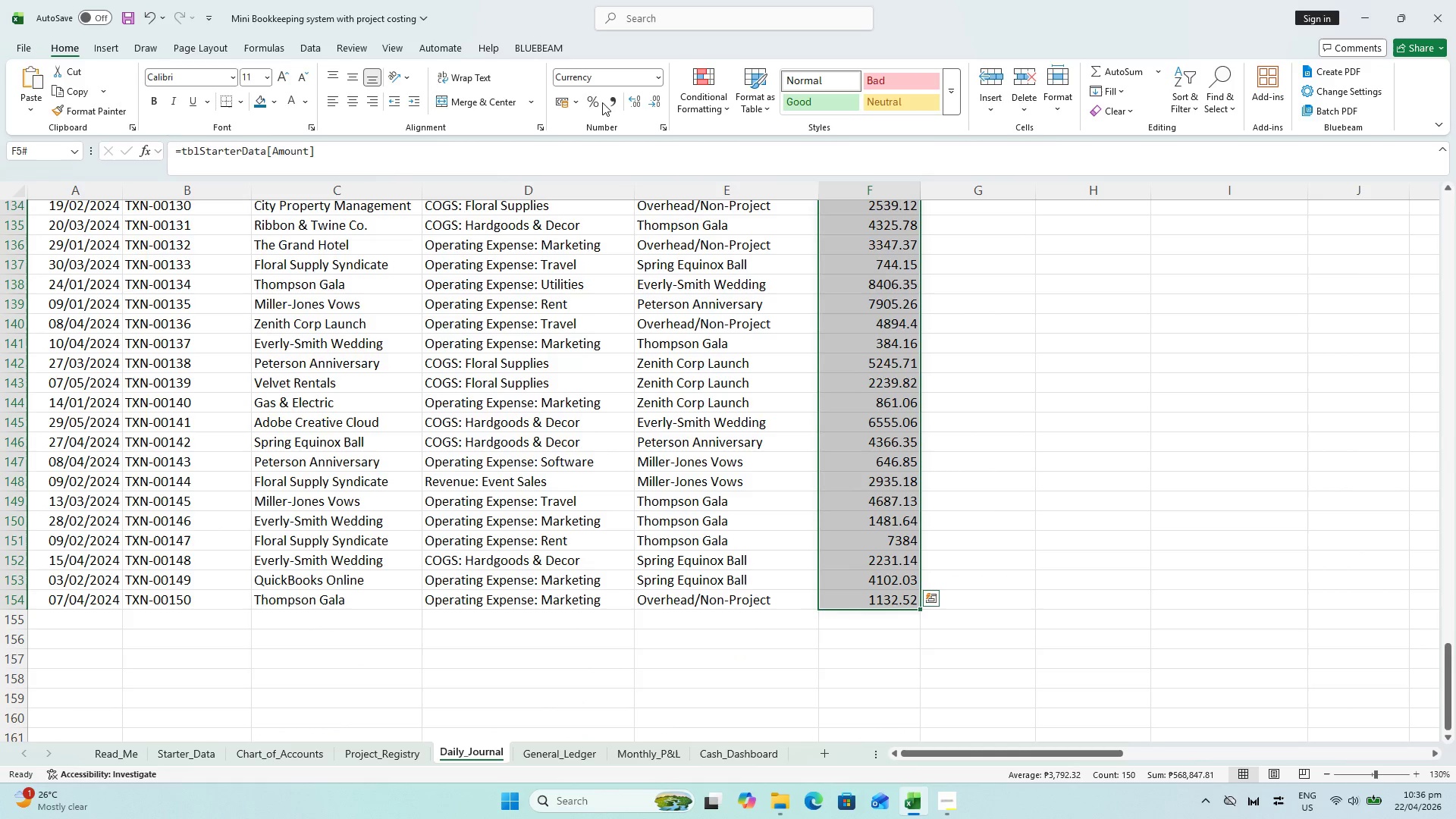 
scroll: coordinate [896, 539], scroll_direction: down, amount: 45.0
 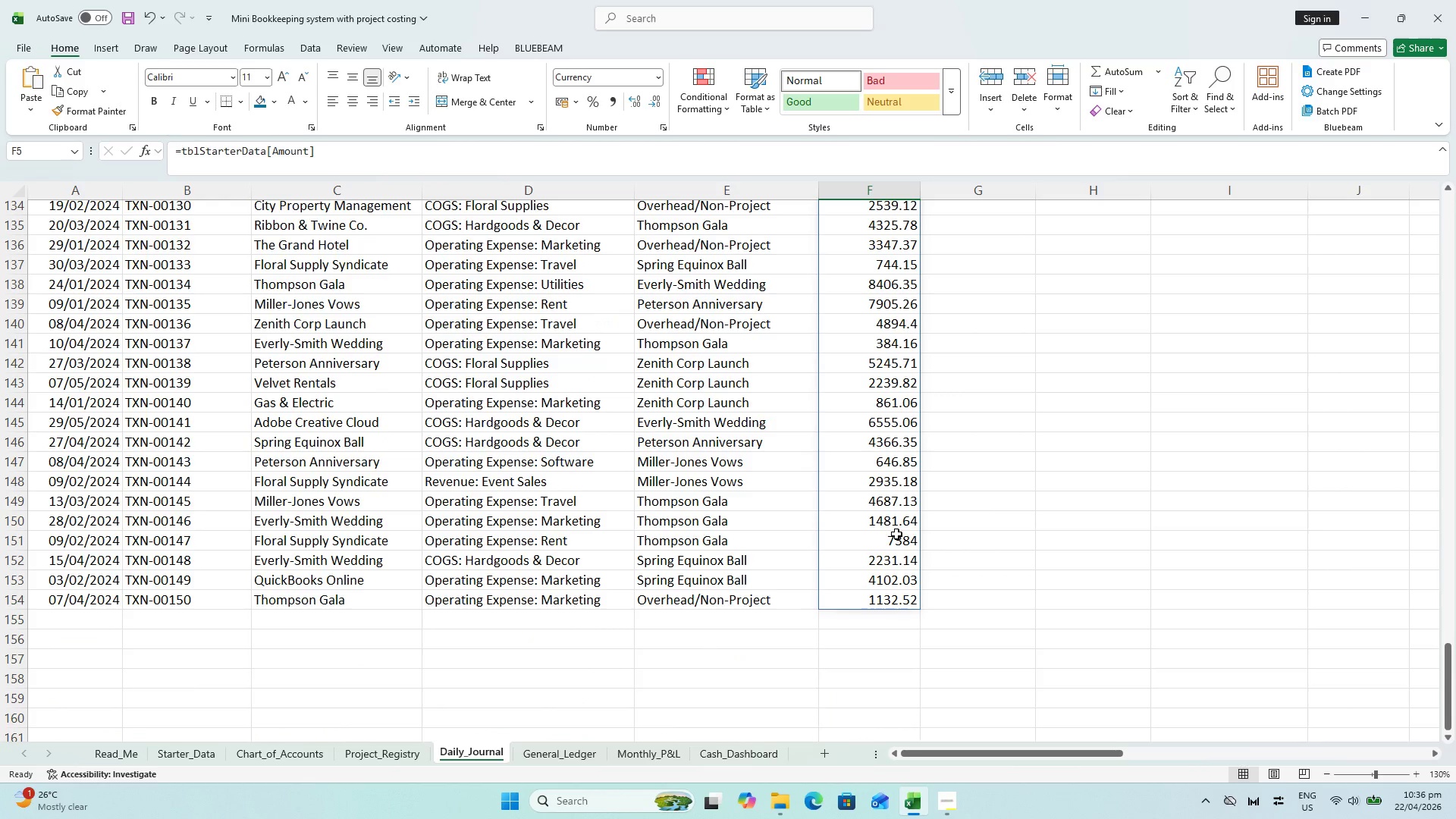 
left_click([875, 600])
 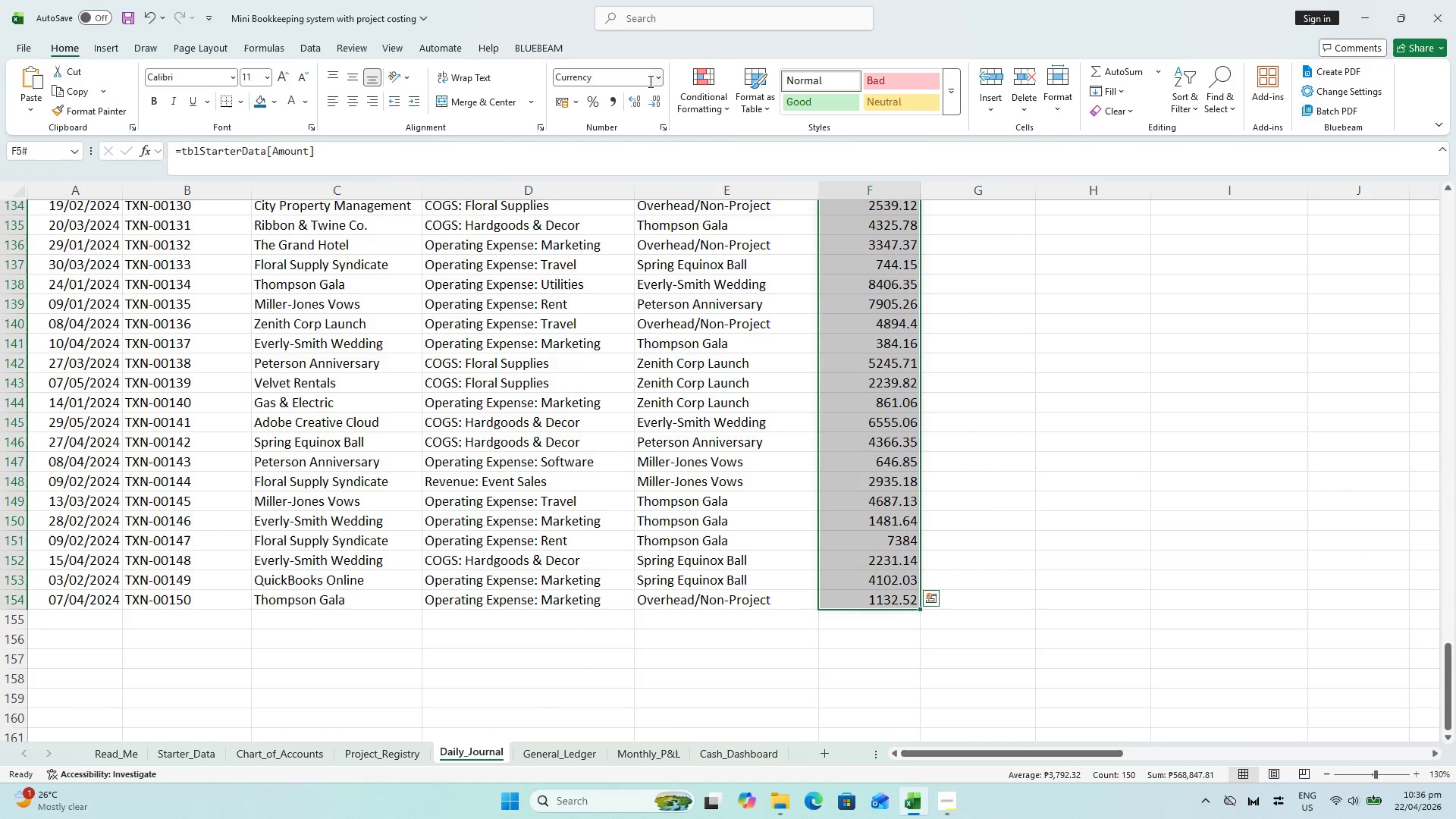 
left_click([660, 81])
 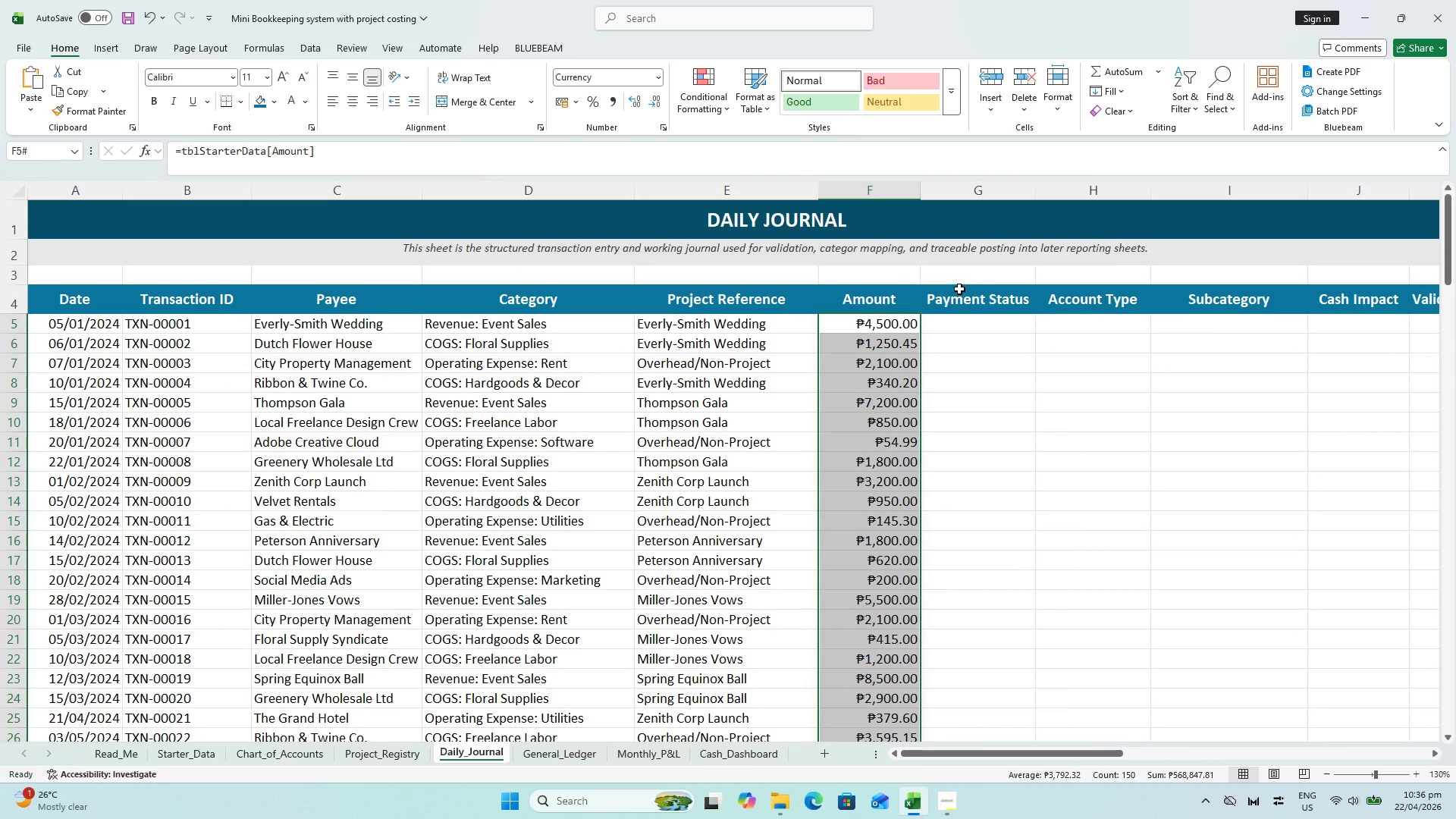 
wait(5.55)
 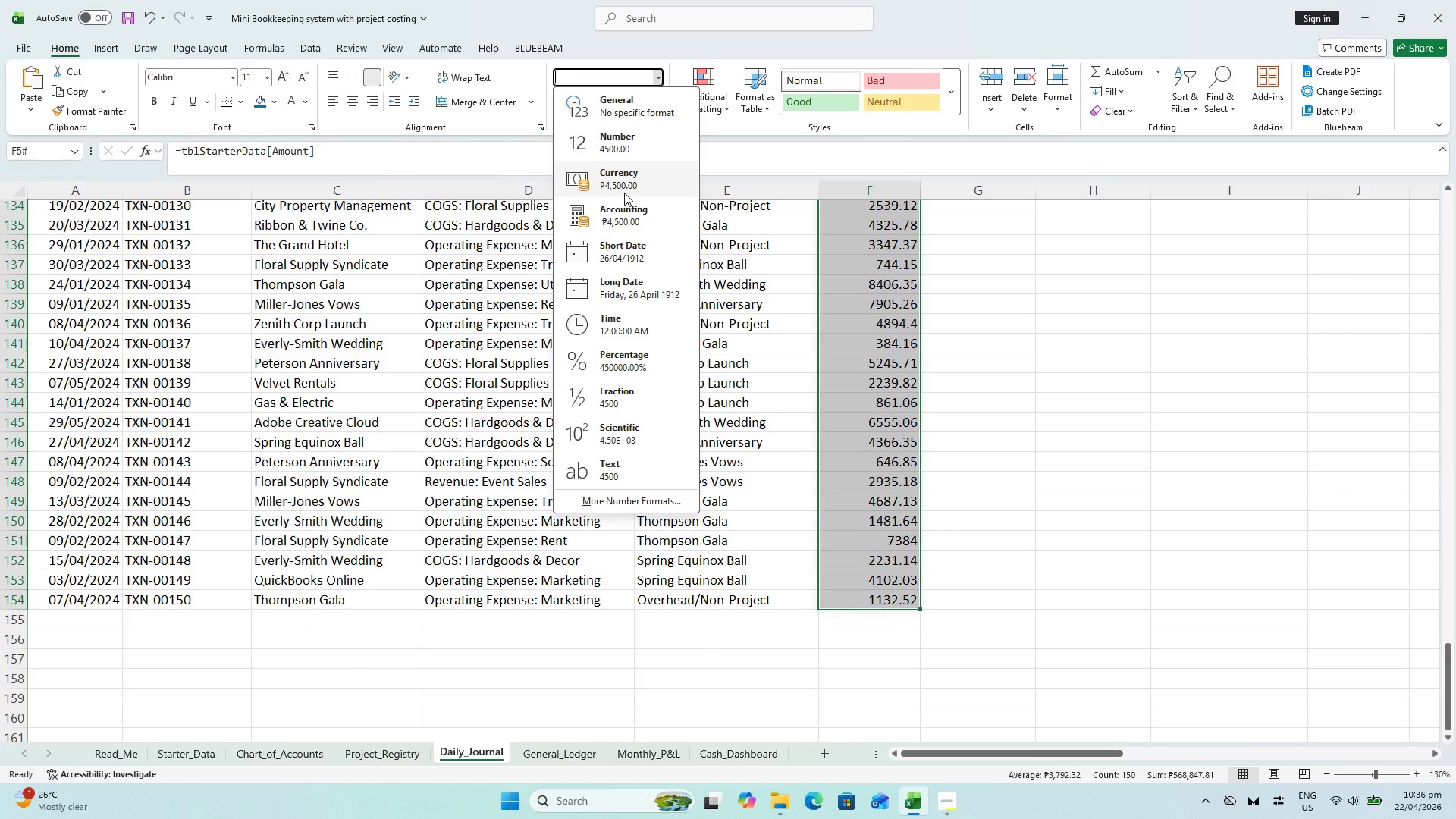 
key(Control+S)
 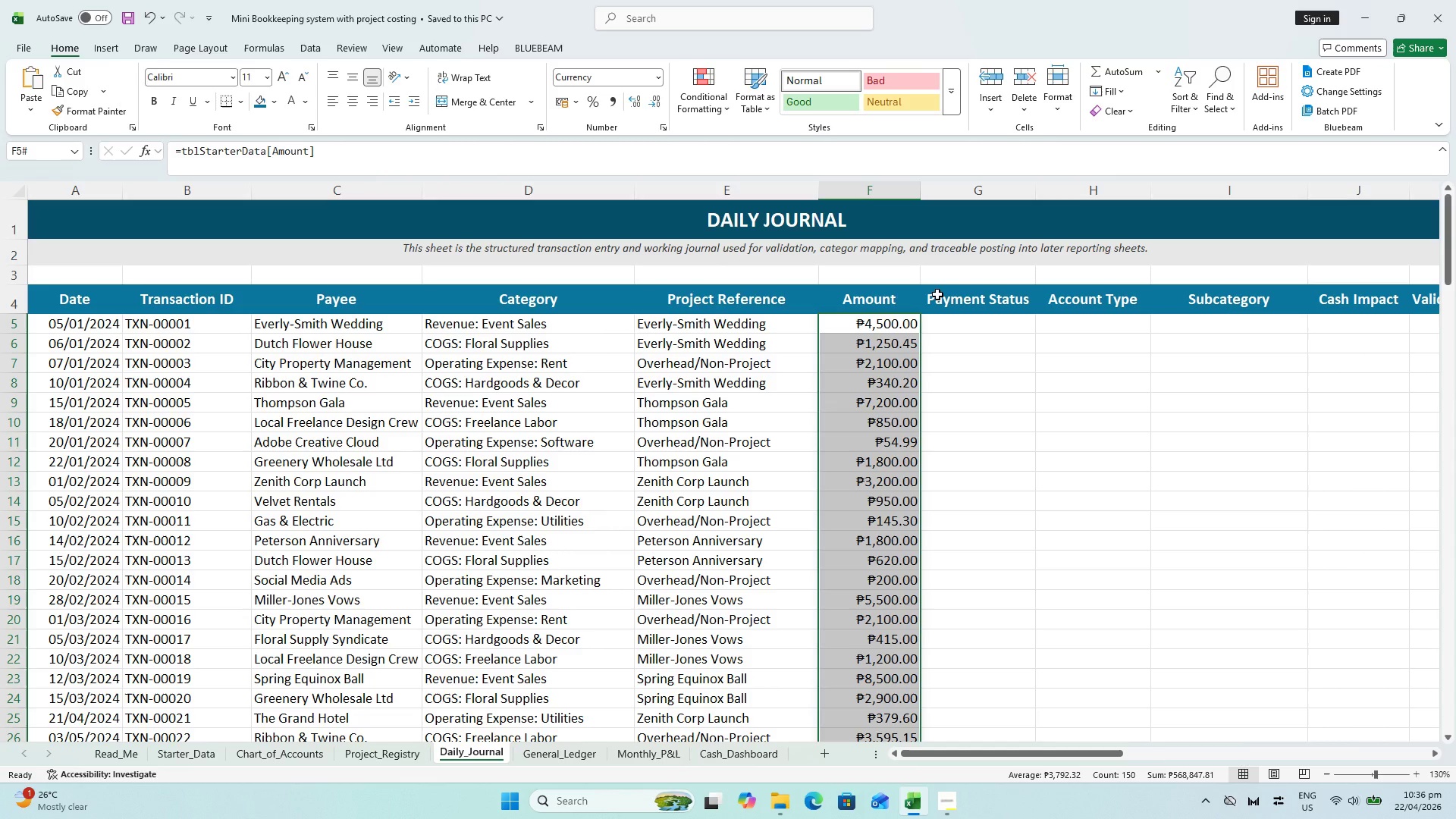 
wait(15.69)
 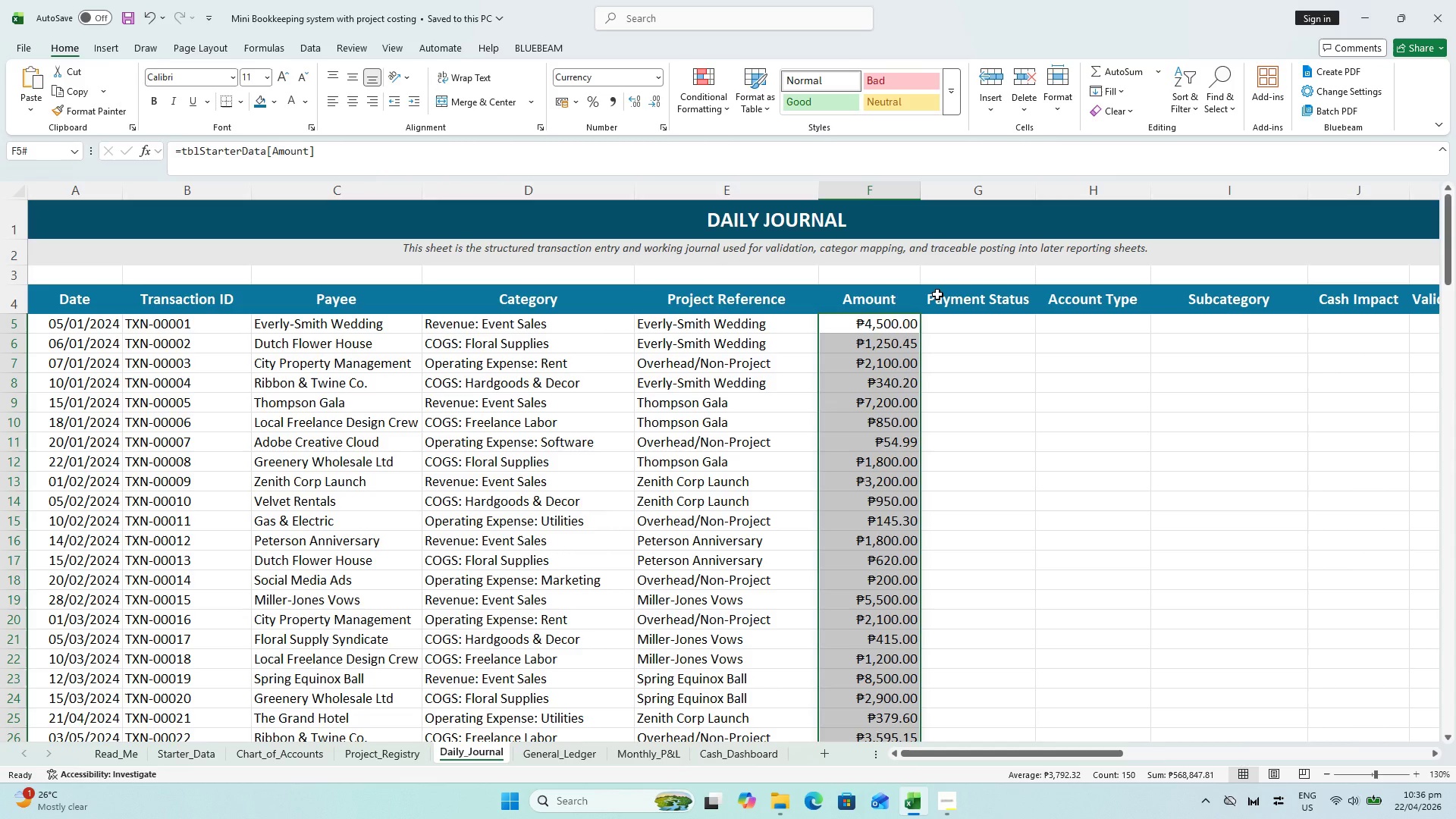 
key(Shift+ShiftLeft)
 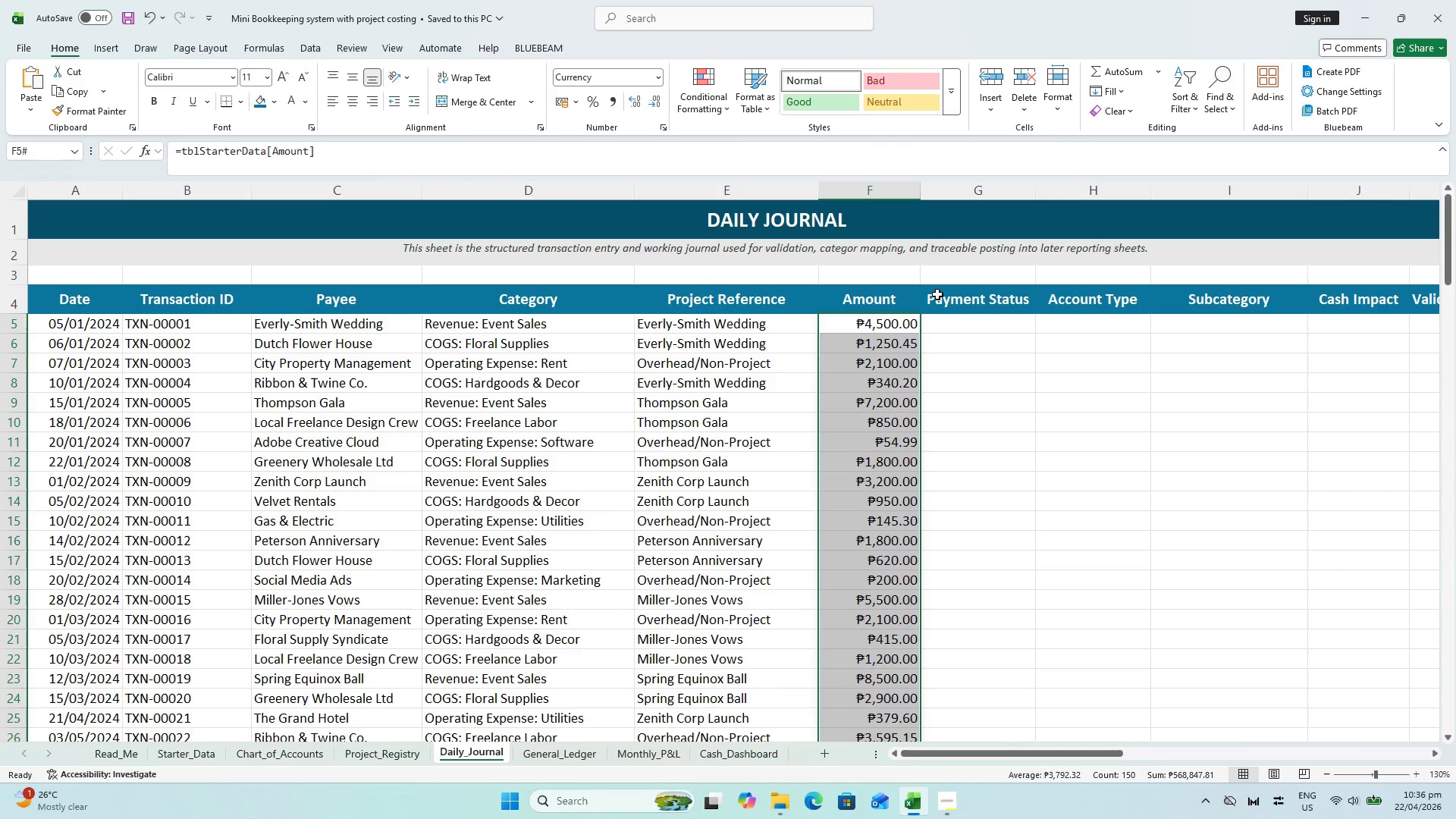 
key(Control+S)
 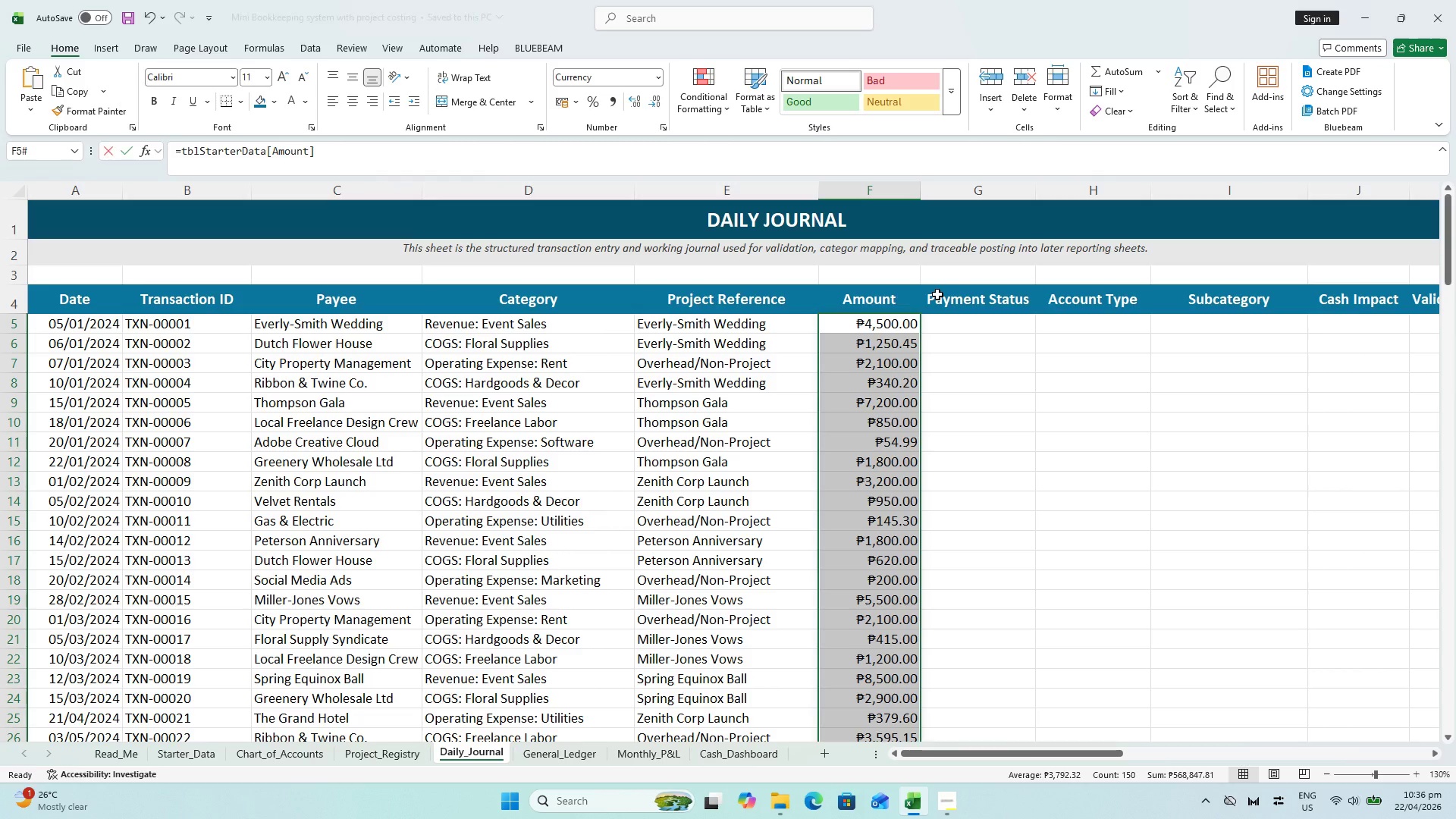 
key(S)
 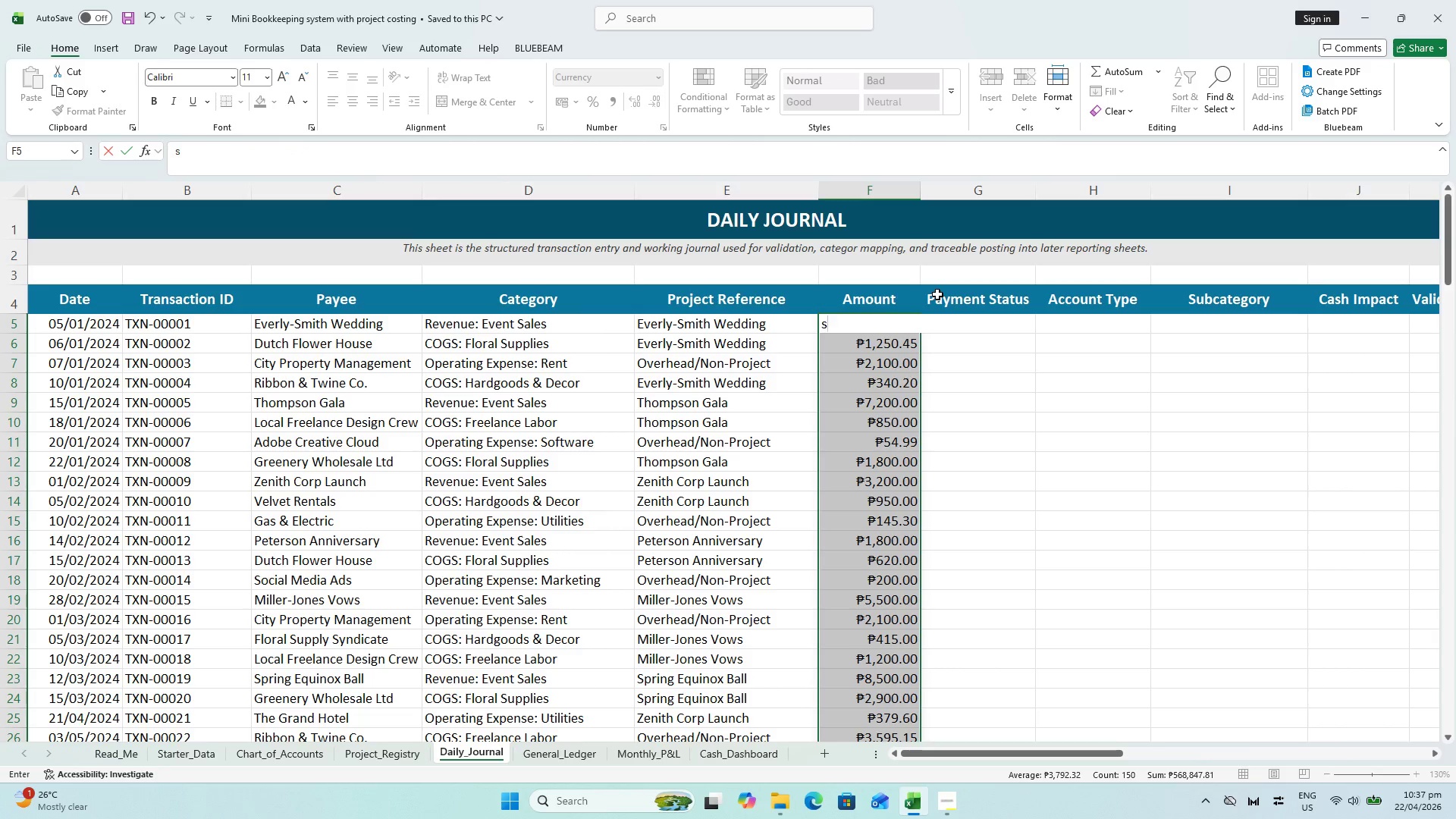 
key(Escape)
 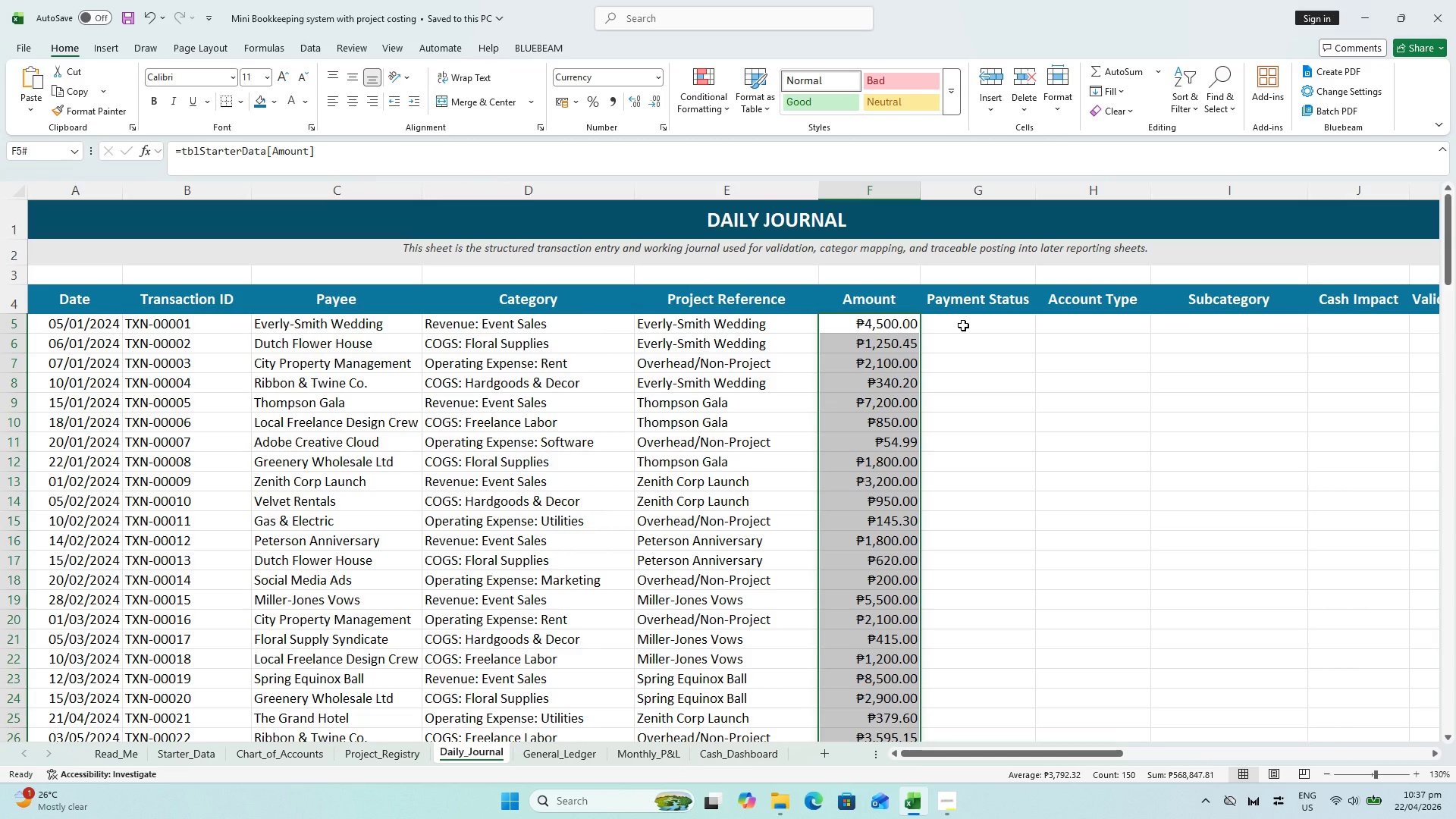 
left_click([963, 325])
 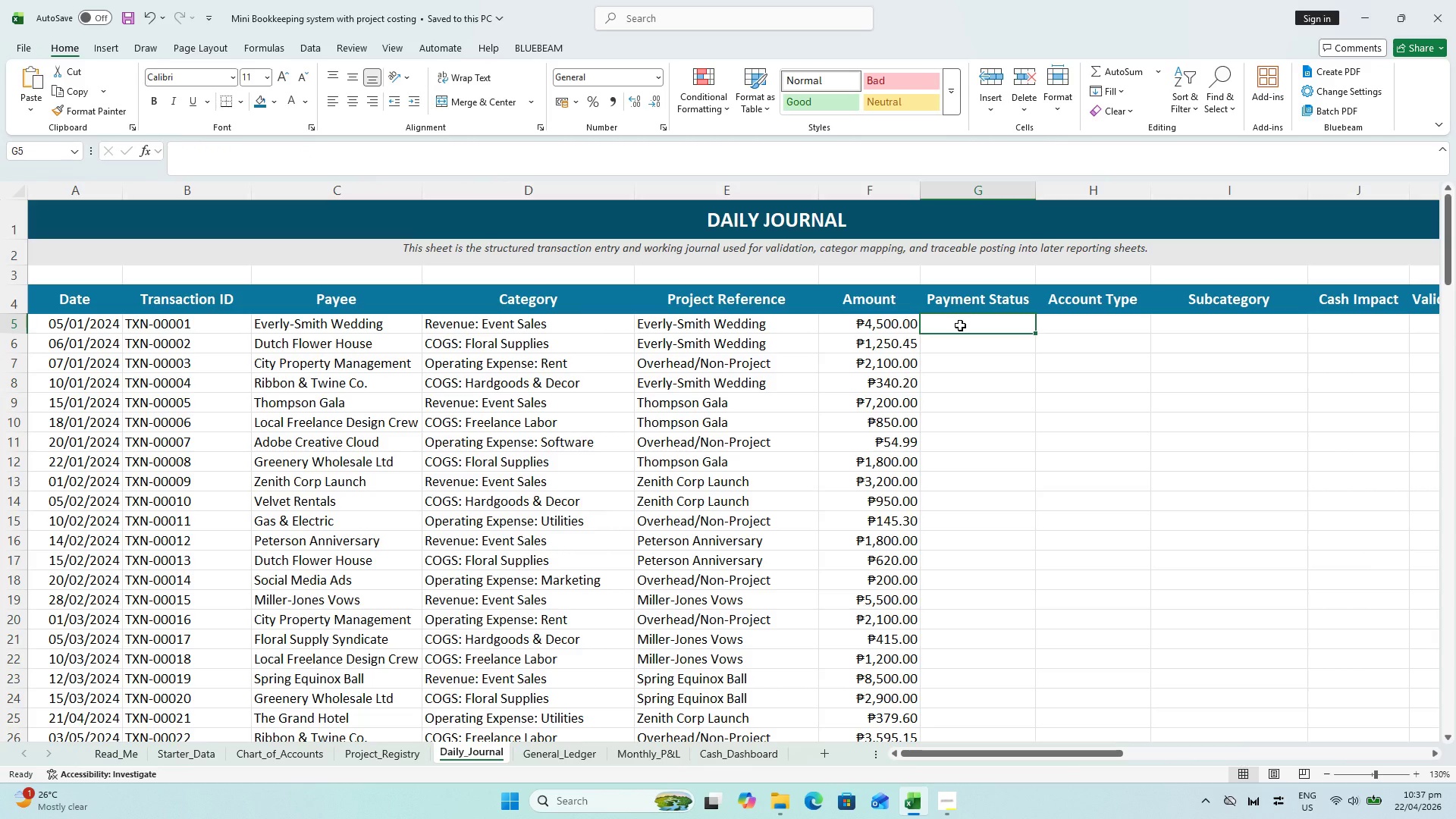 
wait(5.48)
 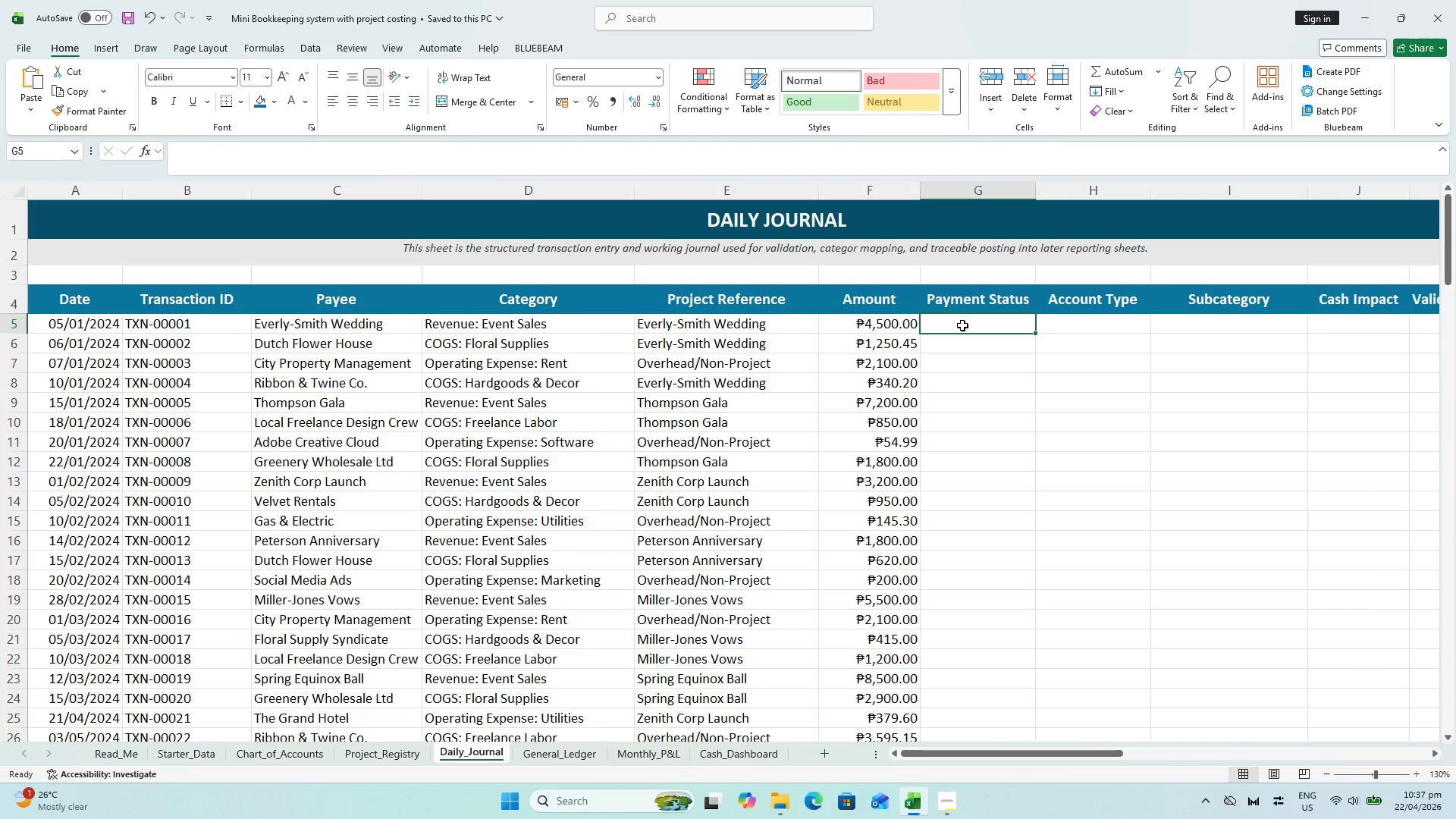 
key(Equal)
 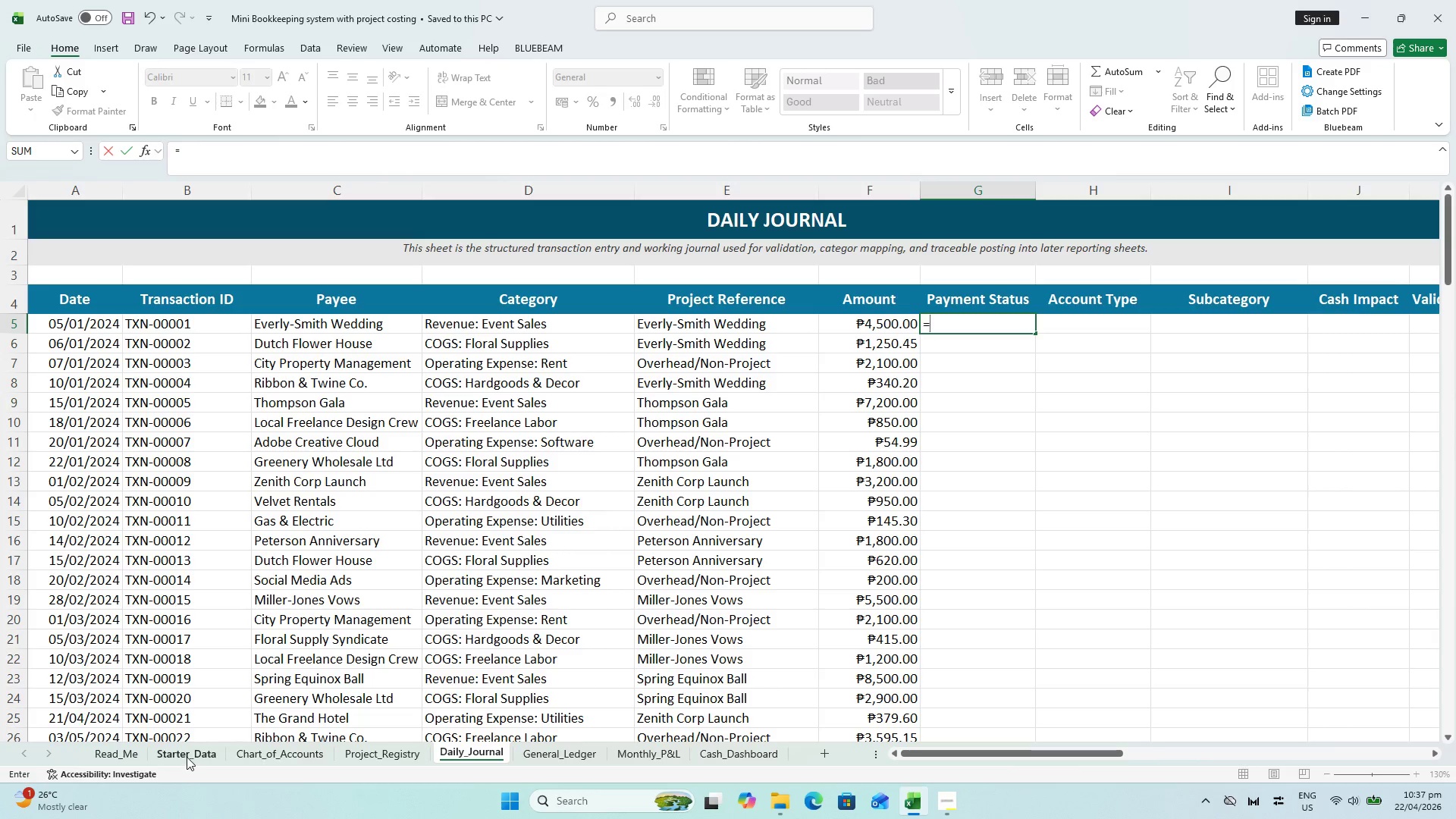 
left_click([187, 756])
 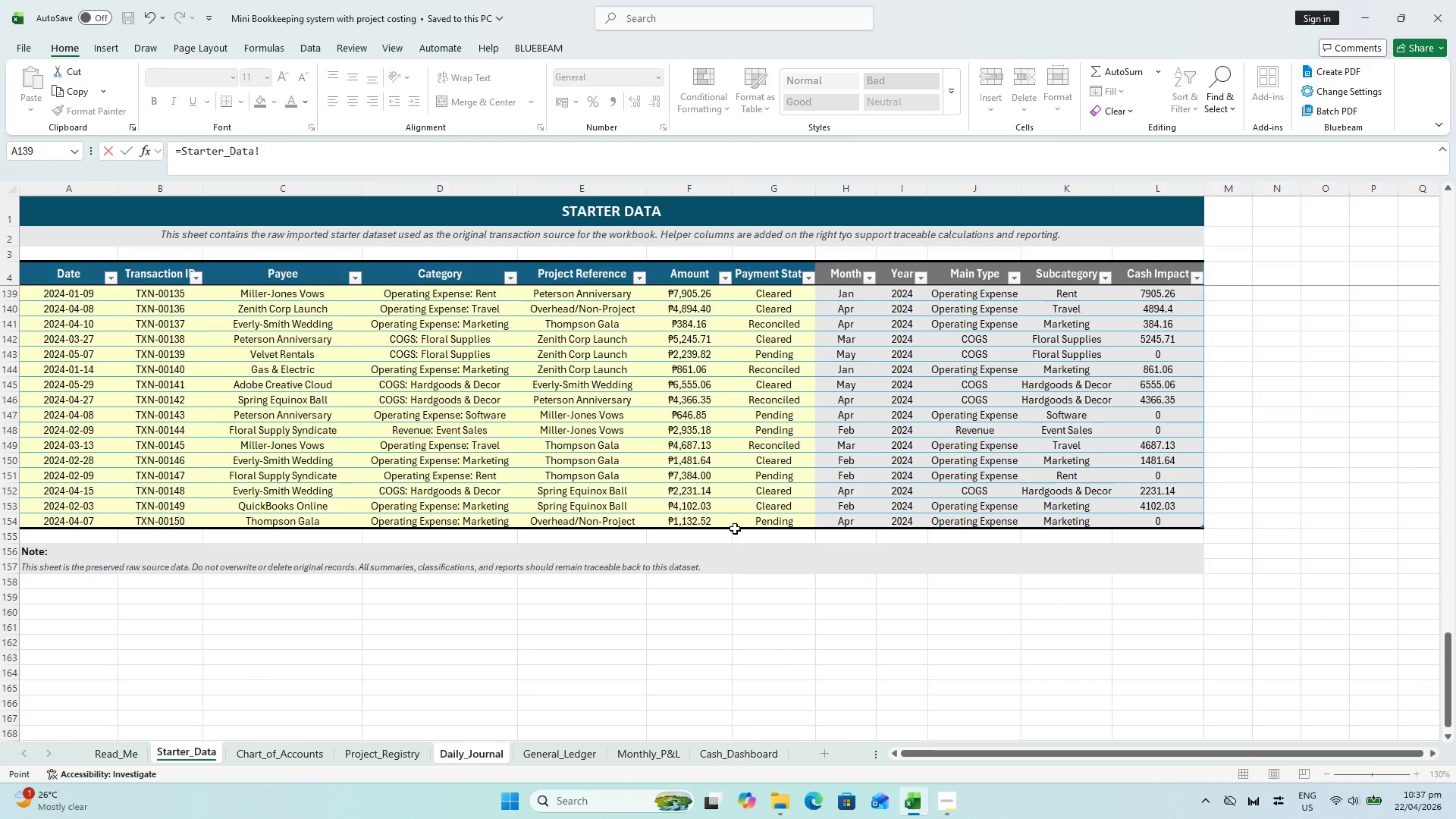 
left_click([753, 520])
 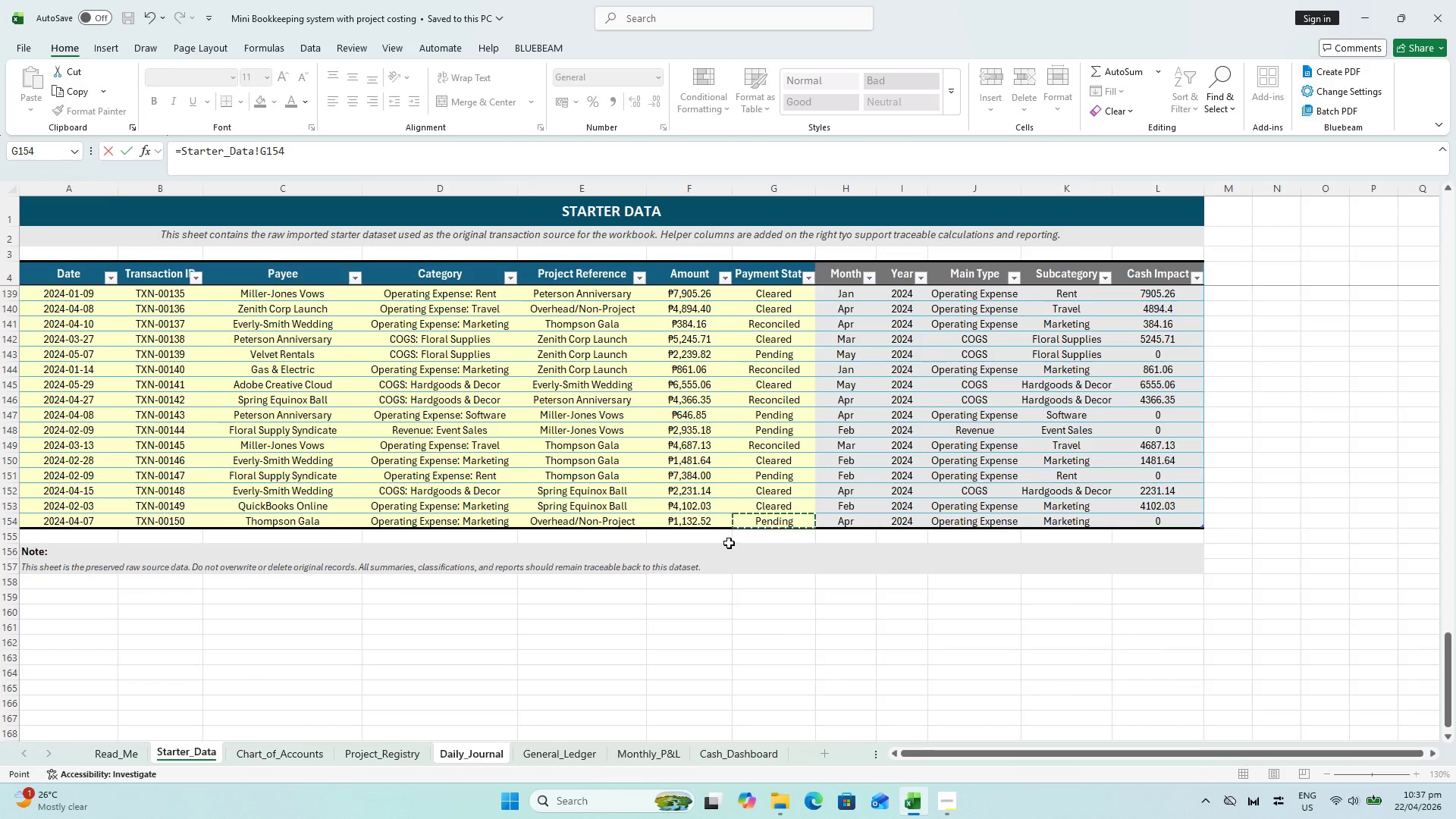 
hold_key(key=ShiftLeft, duration=2.03)
 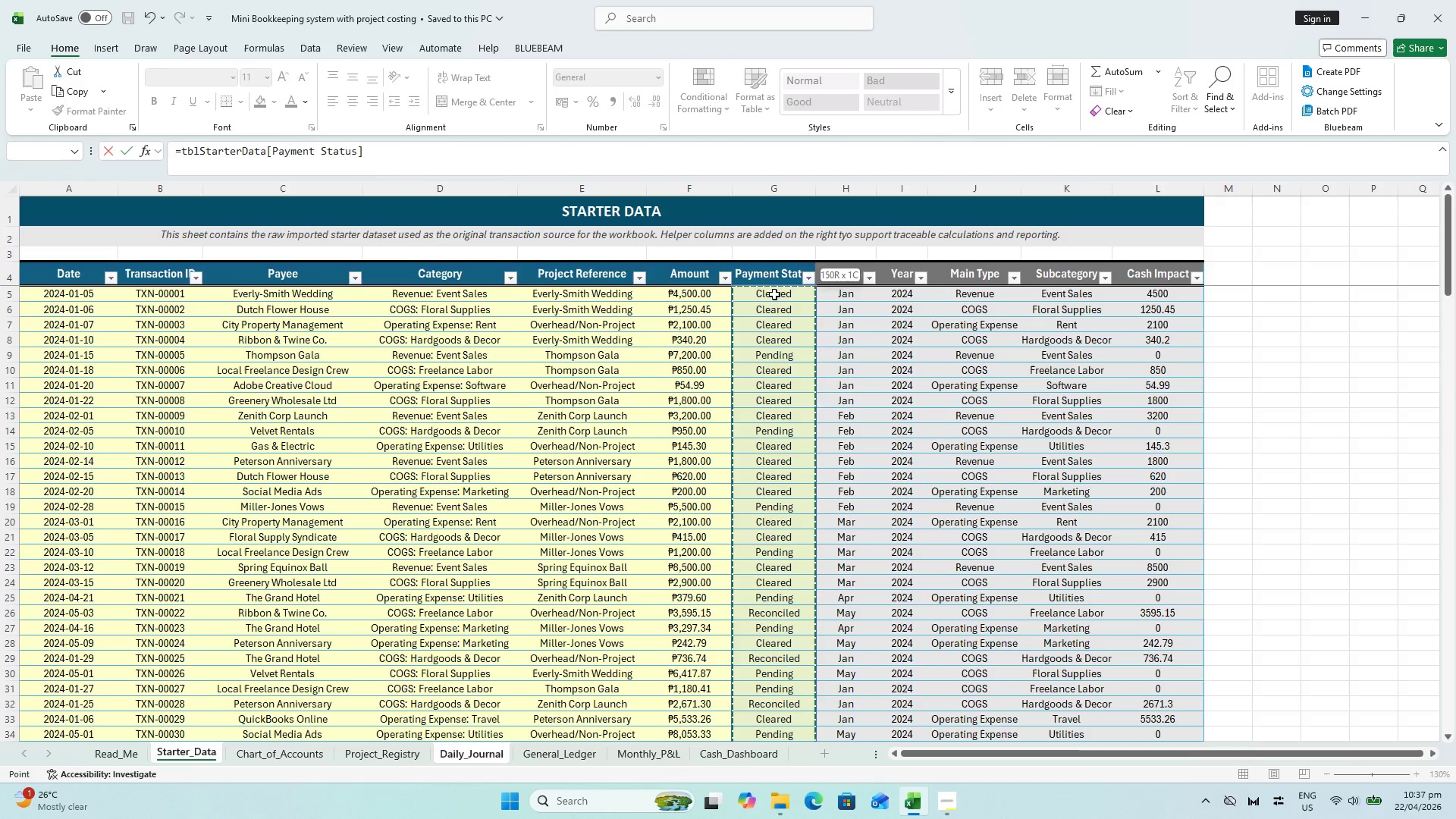 
scroll: coordinate [766, 459], scroll_direction: up, amount: 58.0
 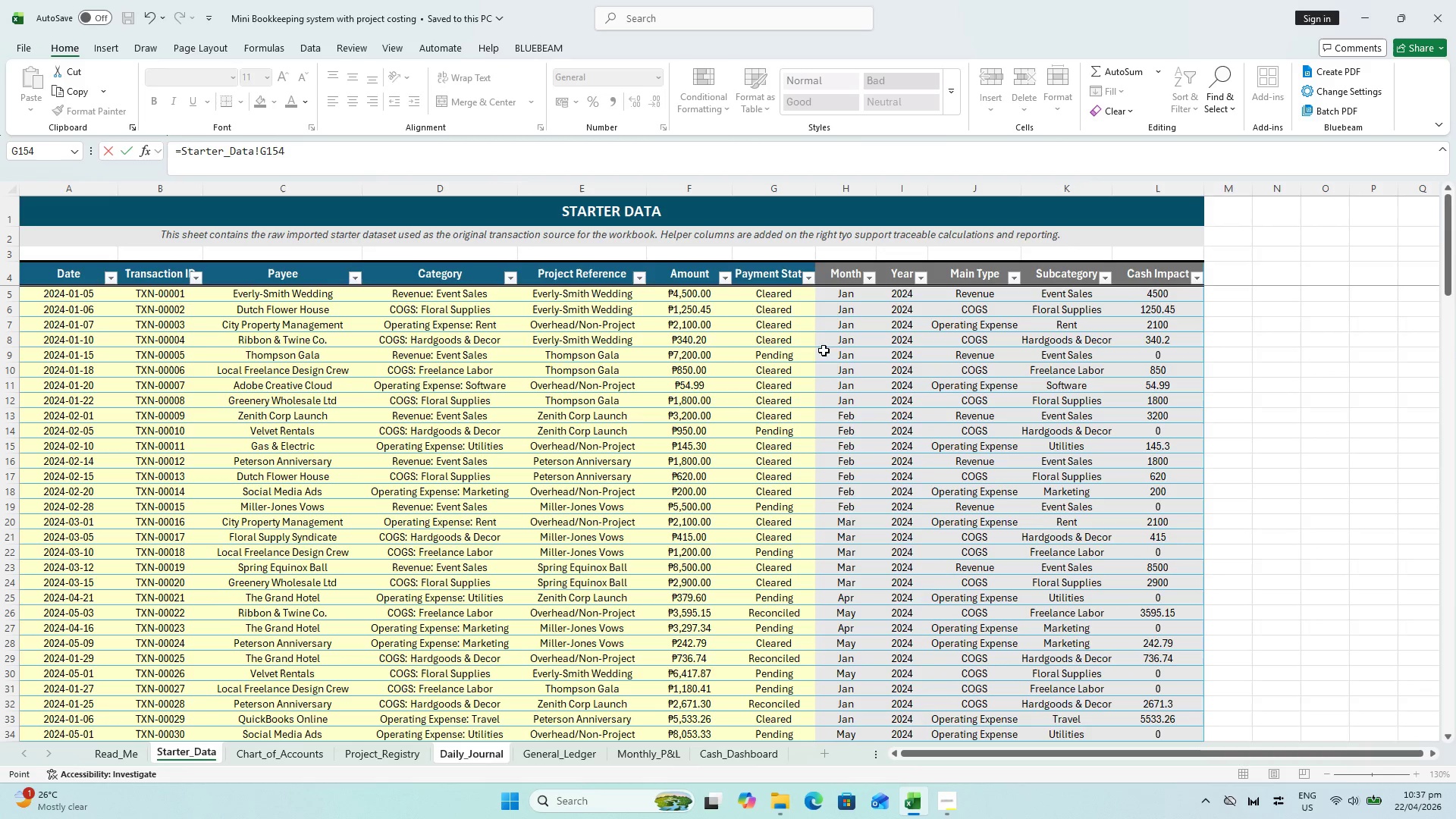 
left_click([774, 294])
 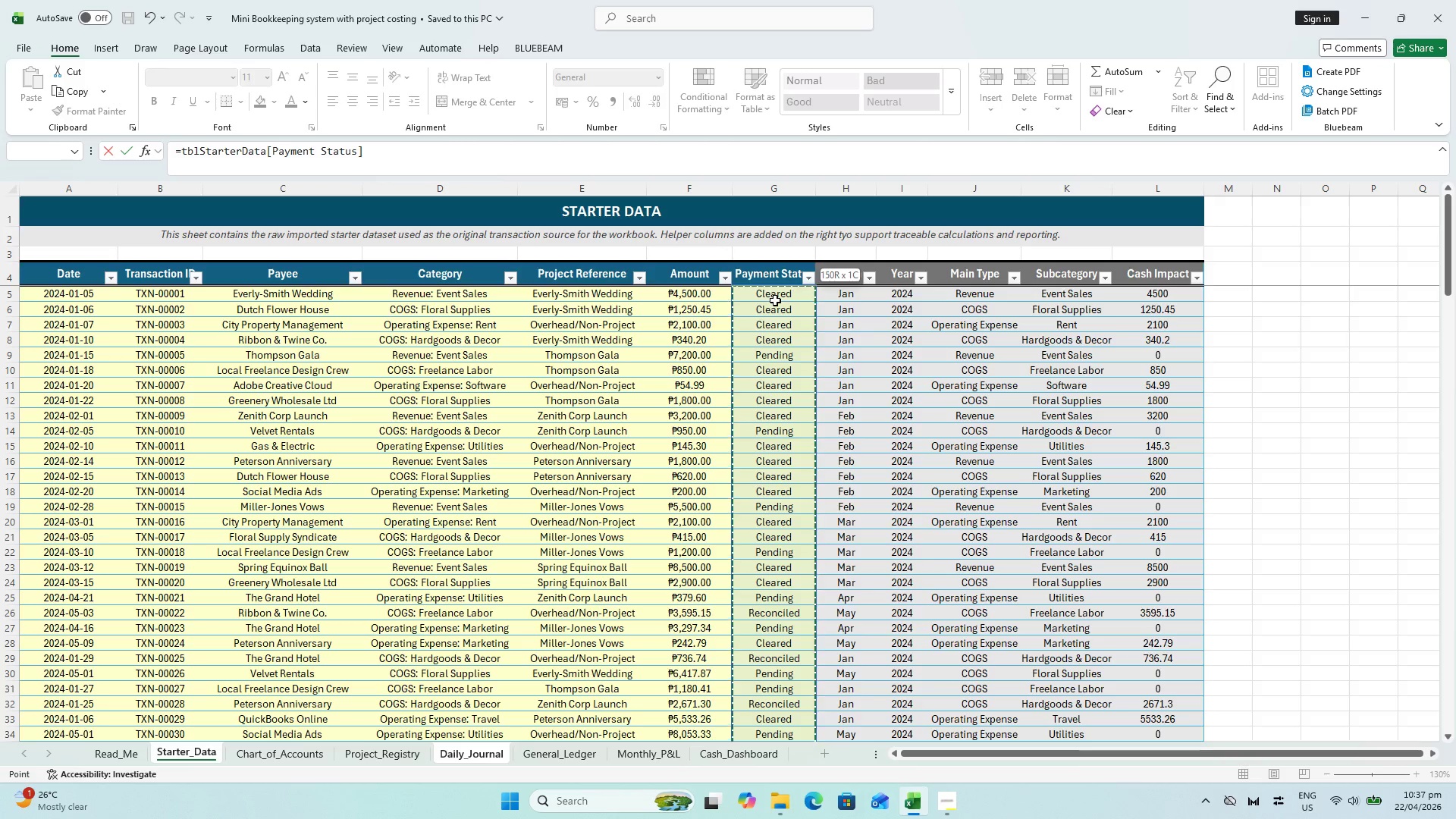 
wait(17.41)
 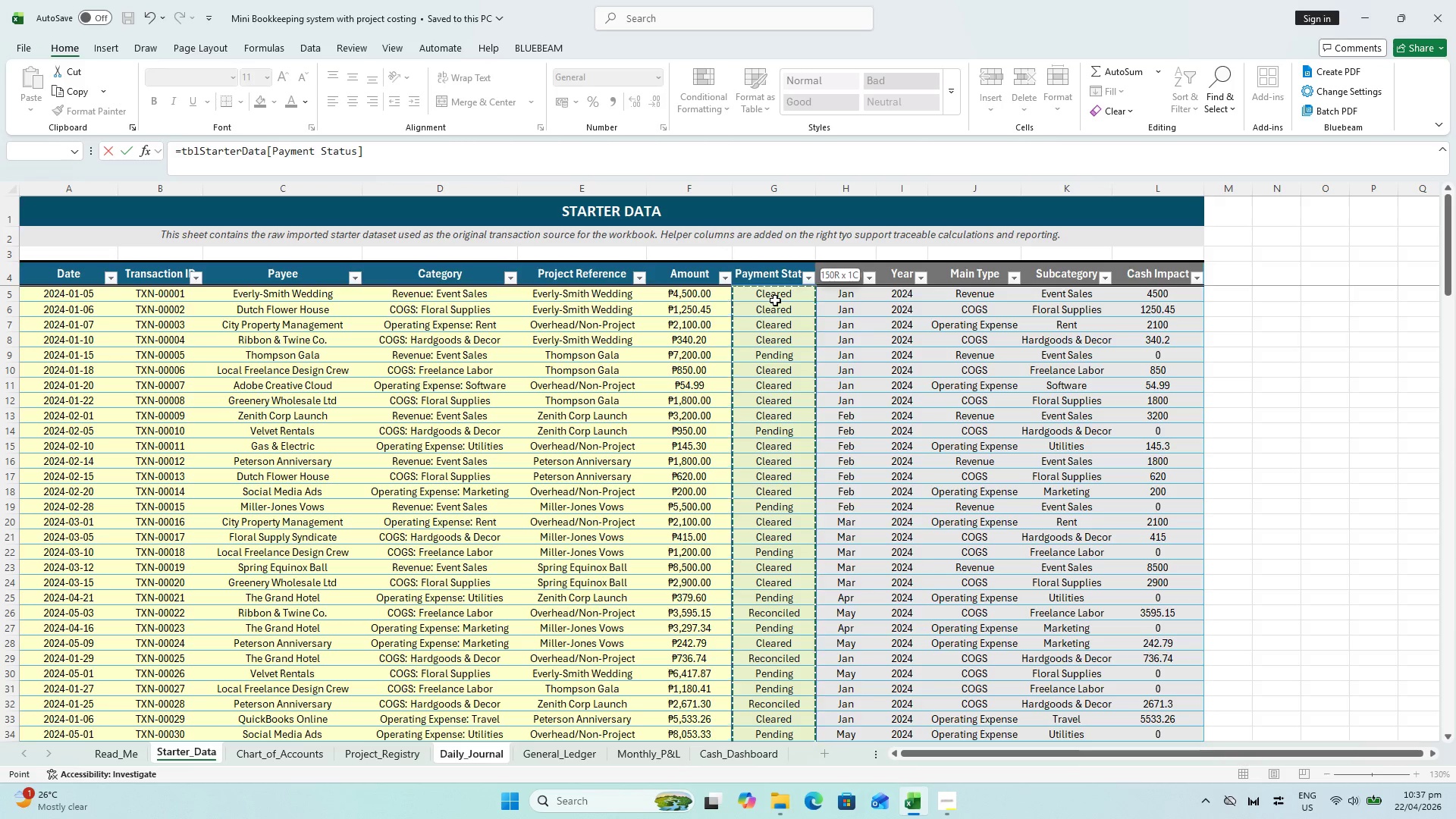 
key(Enter)
 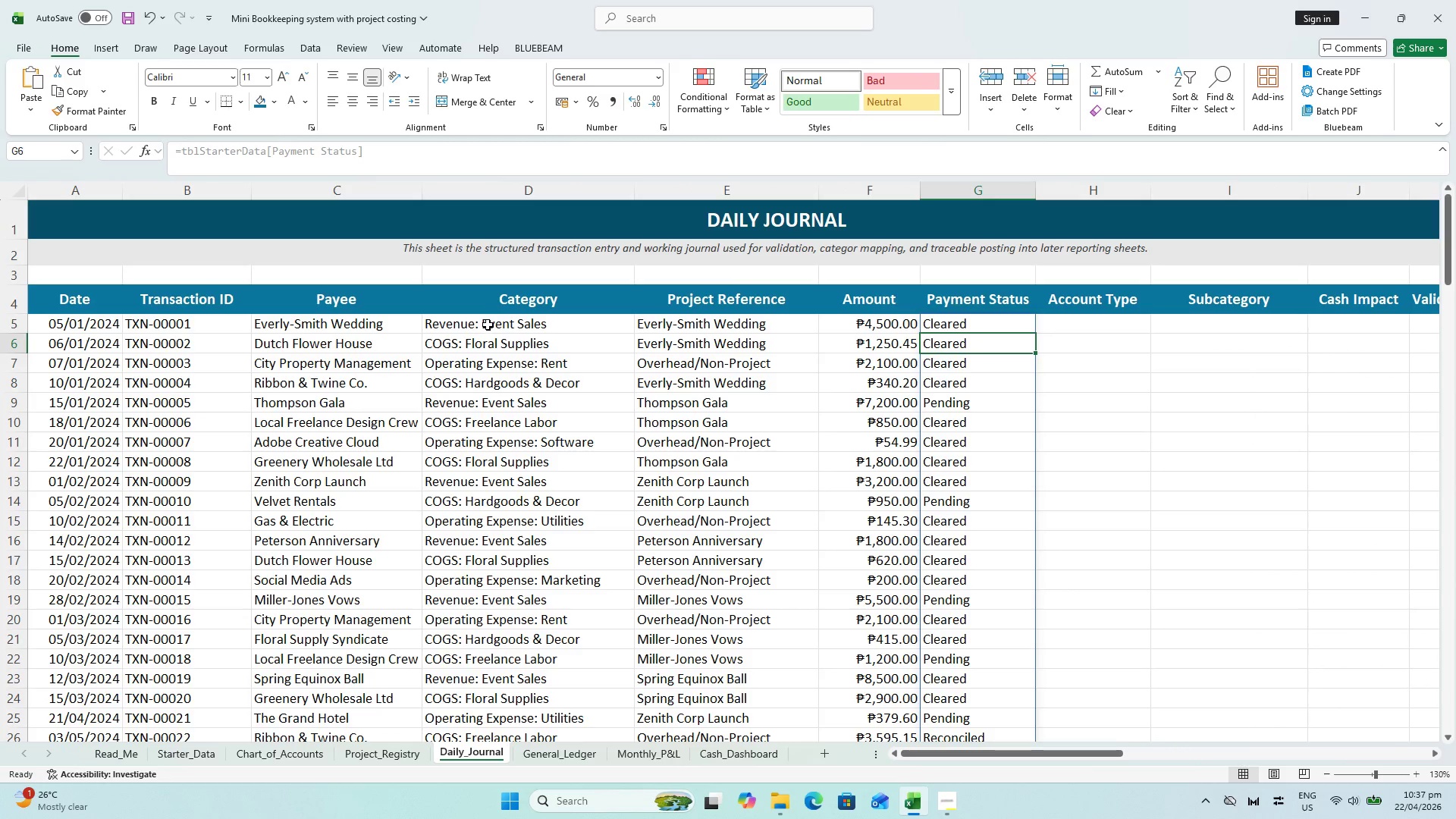 
scroll: coordinate [733, 400], scroll_direction: down, amount: 49.0
 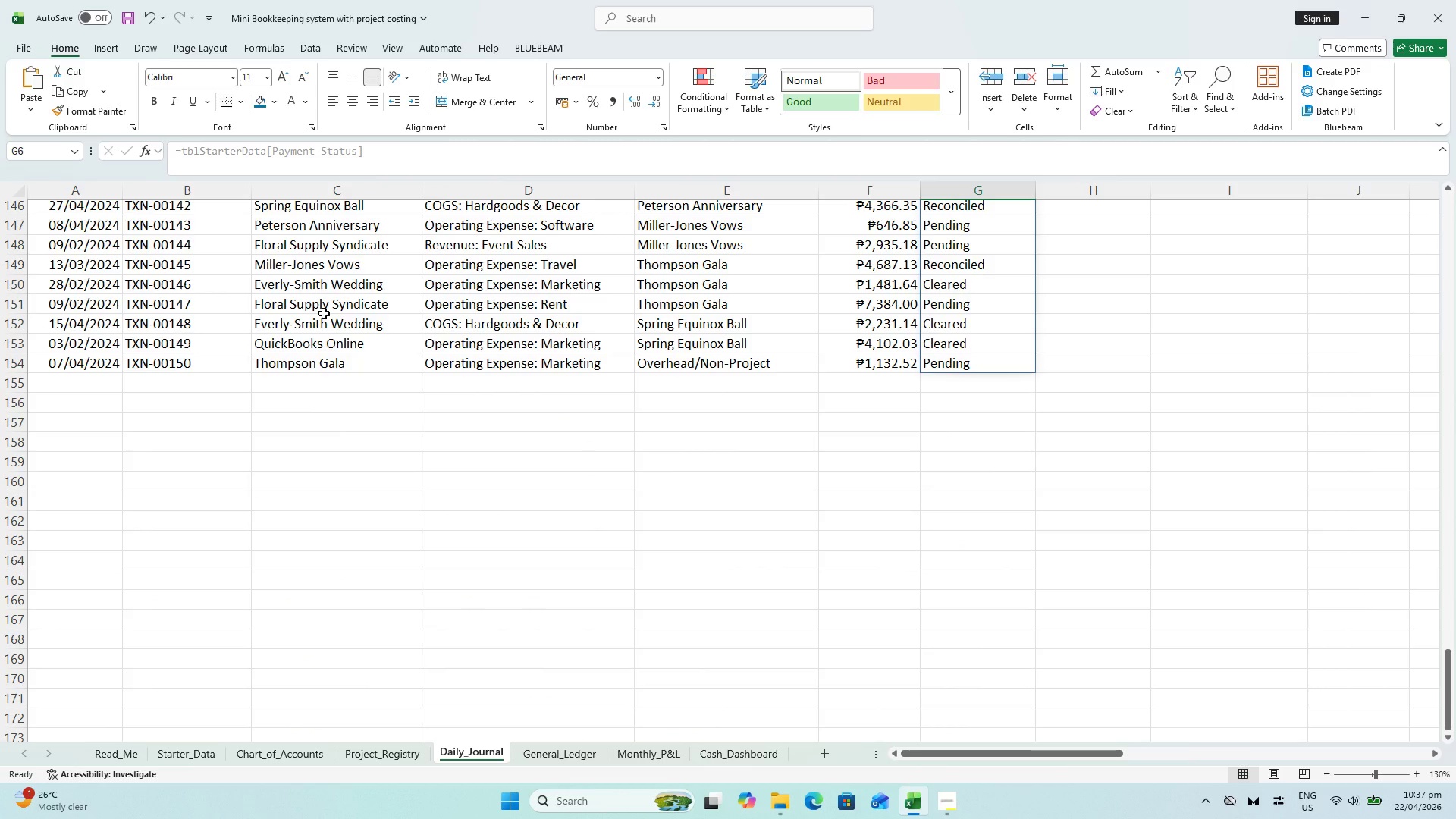 
wait(7.33)
 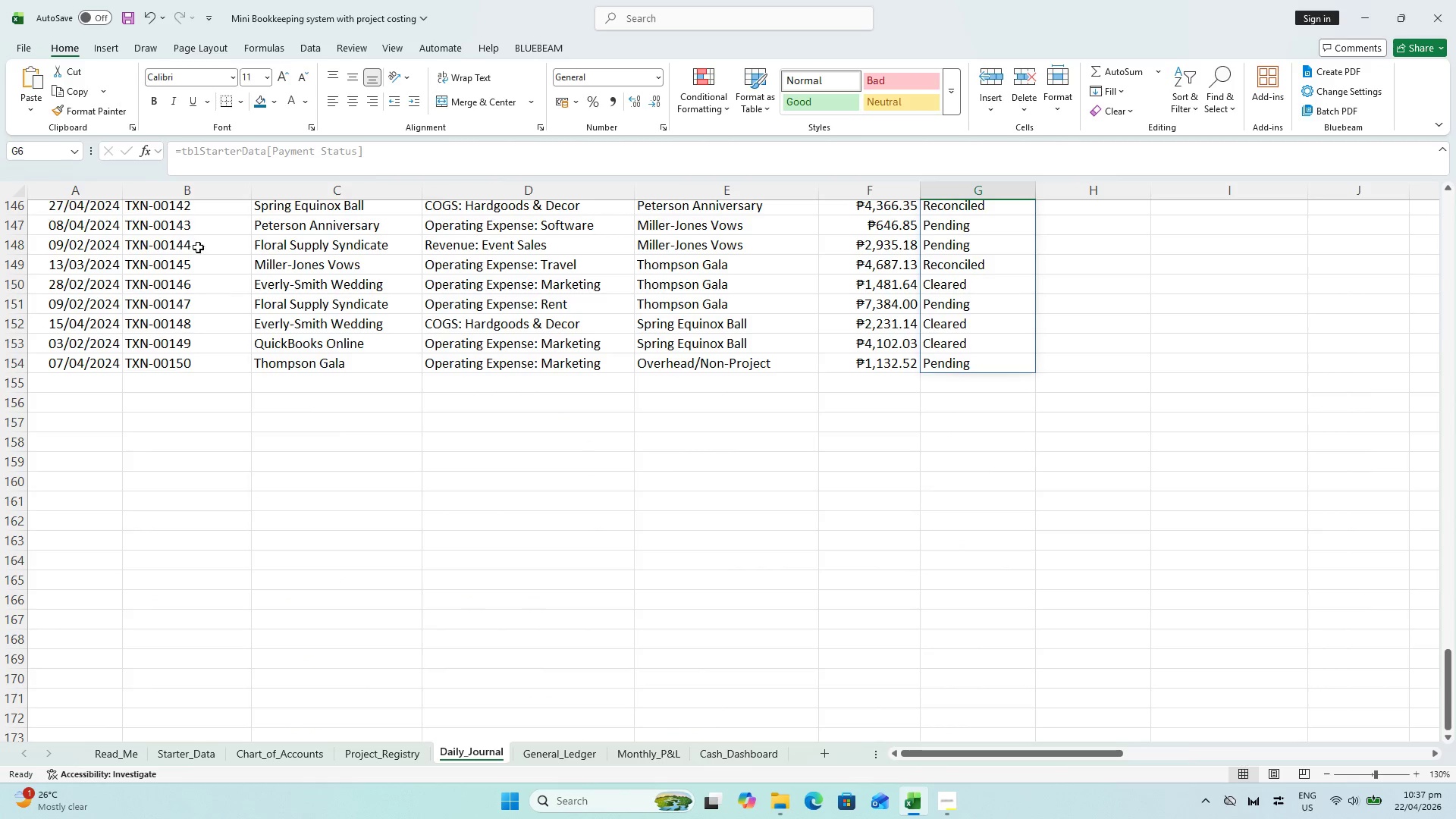 
key(Control+S)
 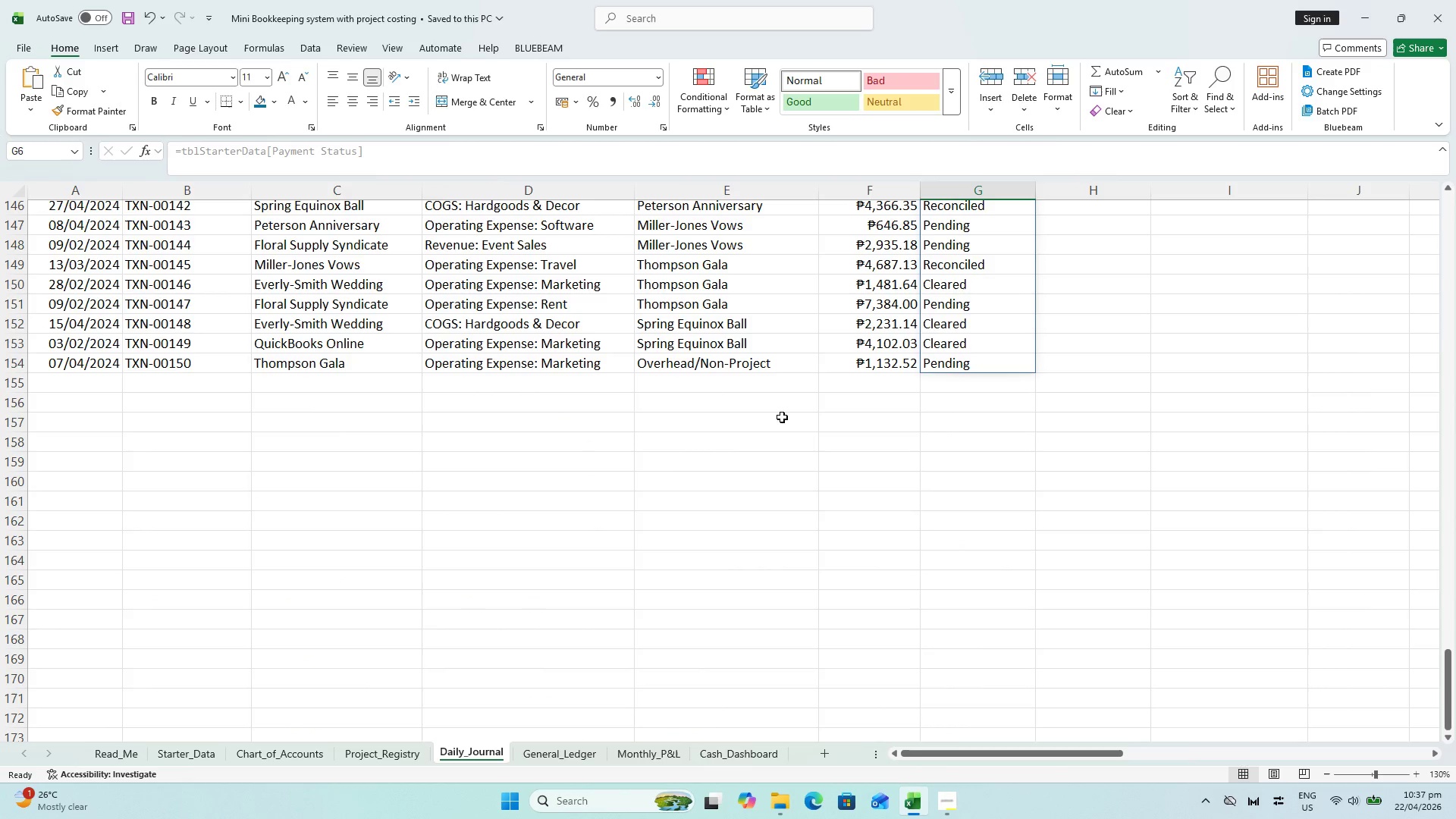 
scroll: coordinate [950, 403], scroll_direction: up, amount: 54.0
 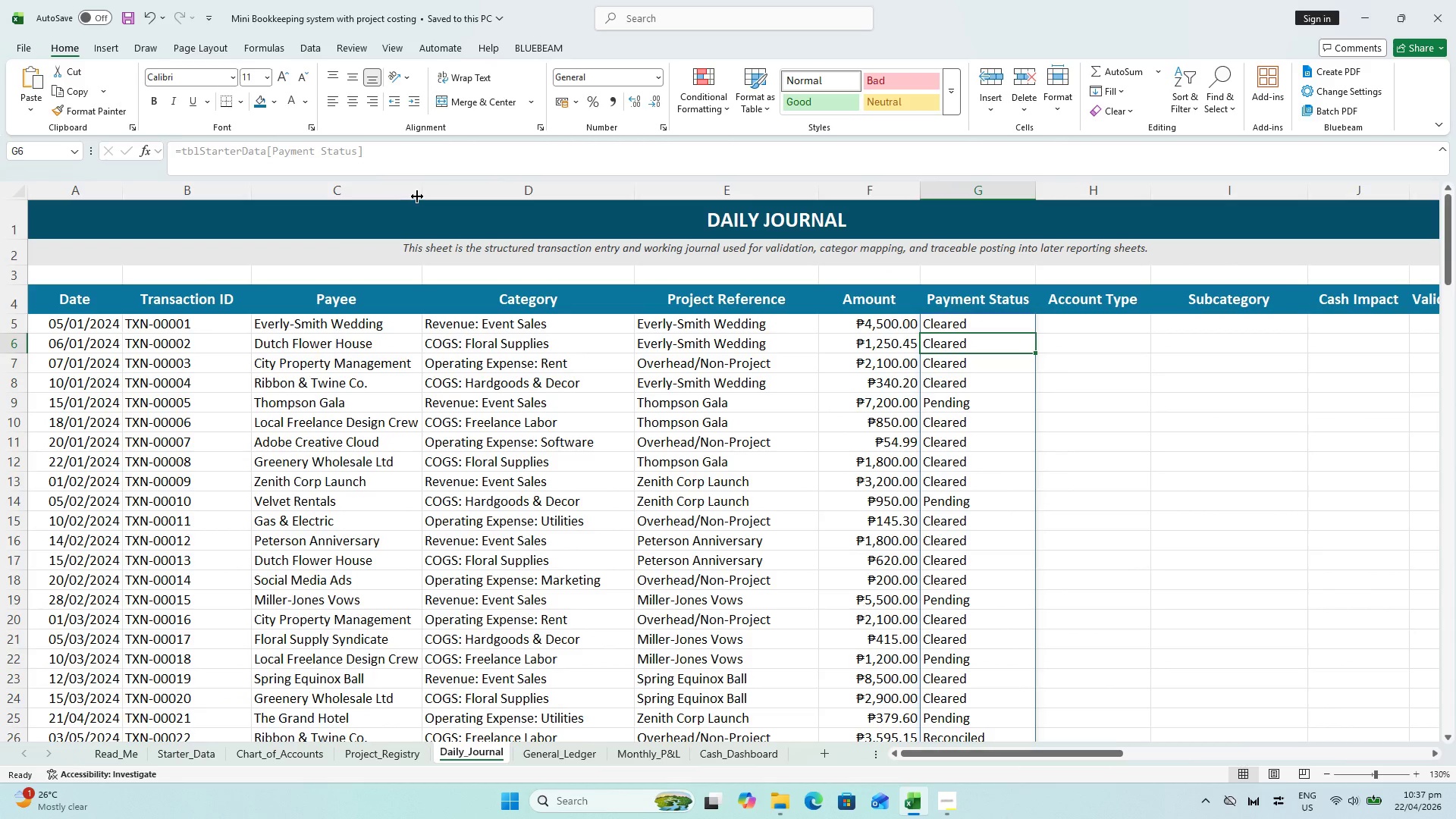 
double_click([418, 190])
 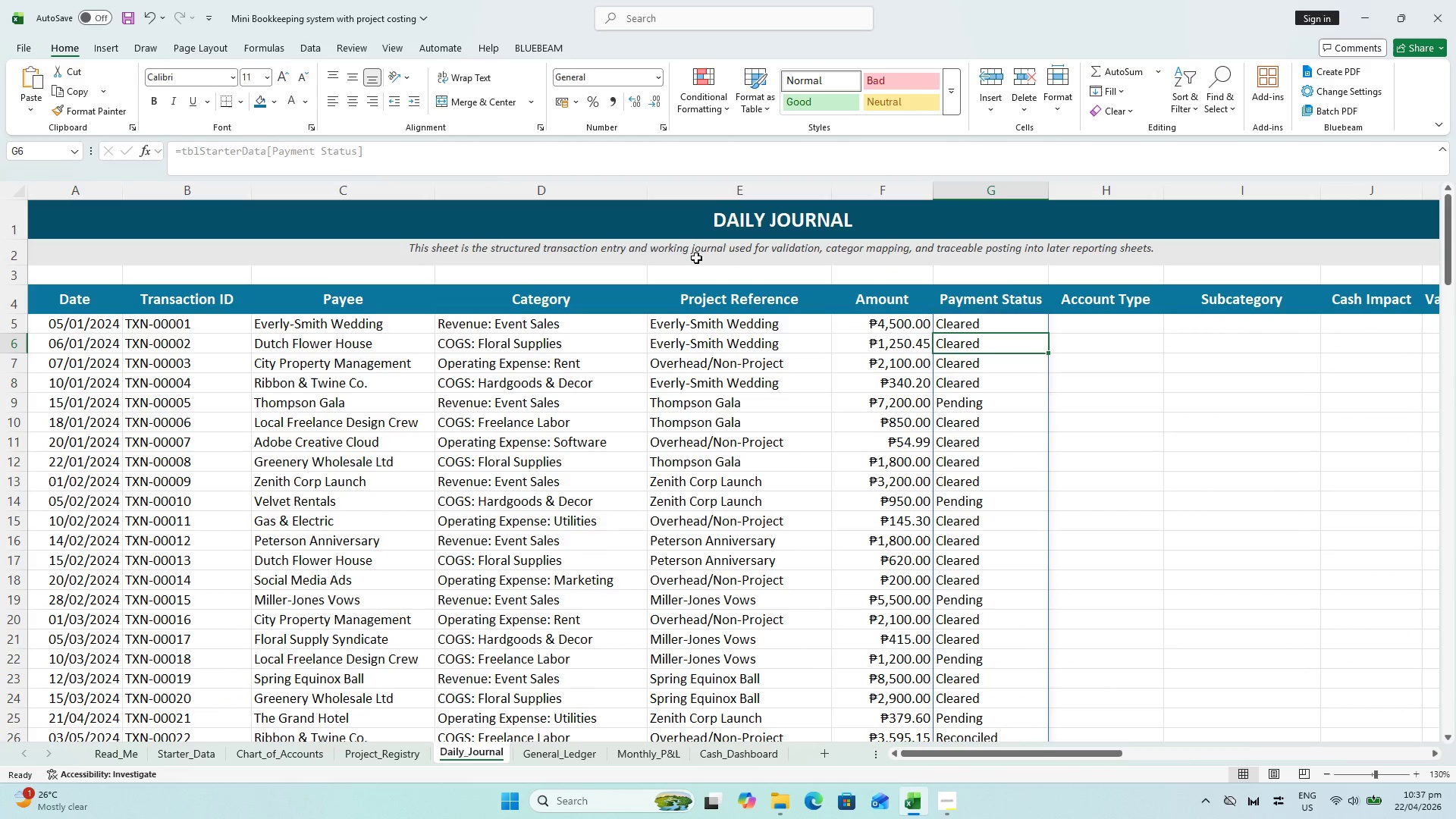 
scroll: coordinate [737, 281], scroll_direction: down, amount: 6.0
 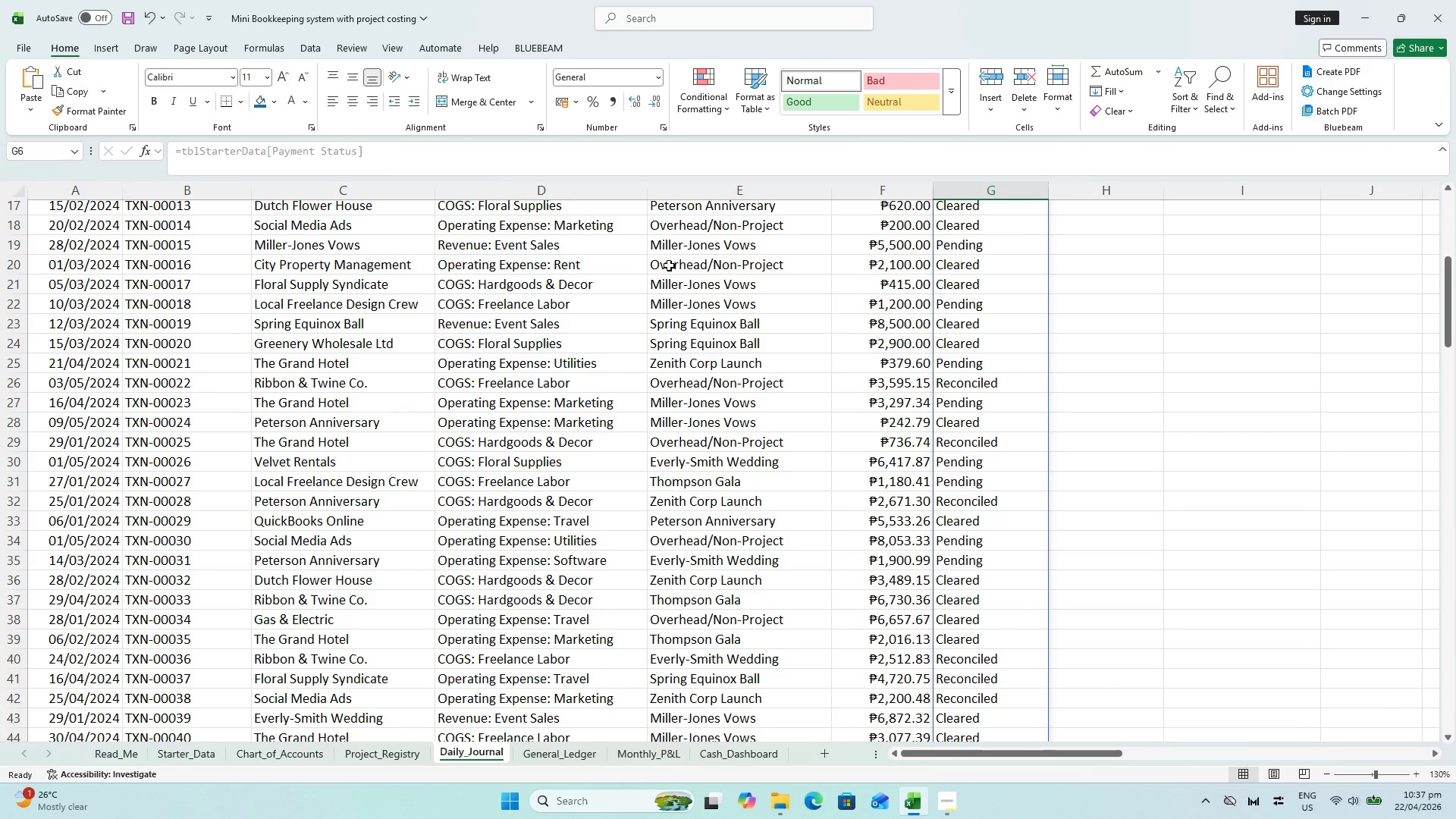 
key(Control+S)
 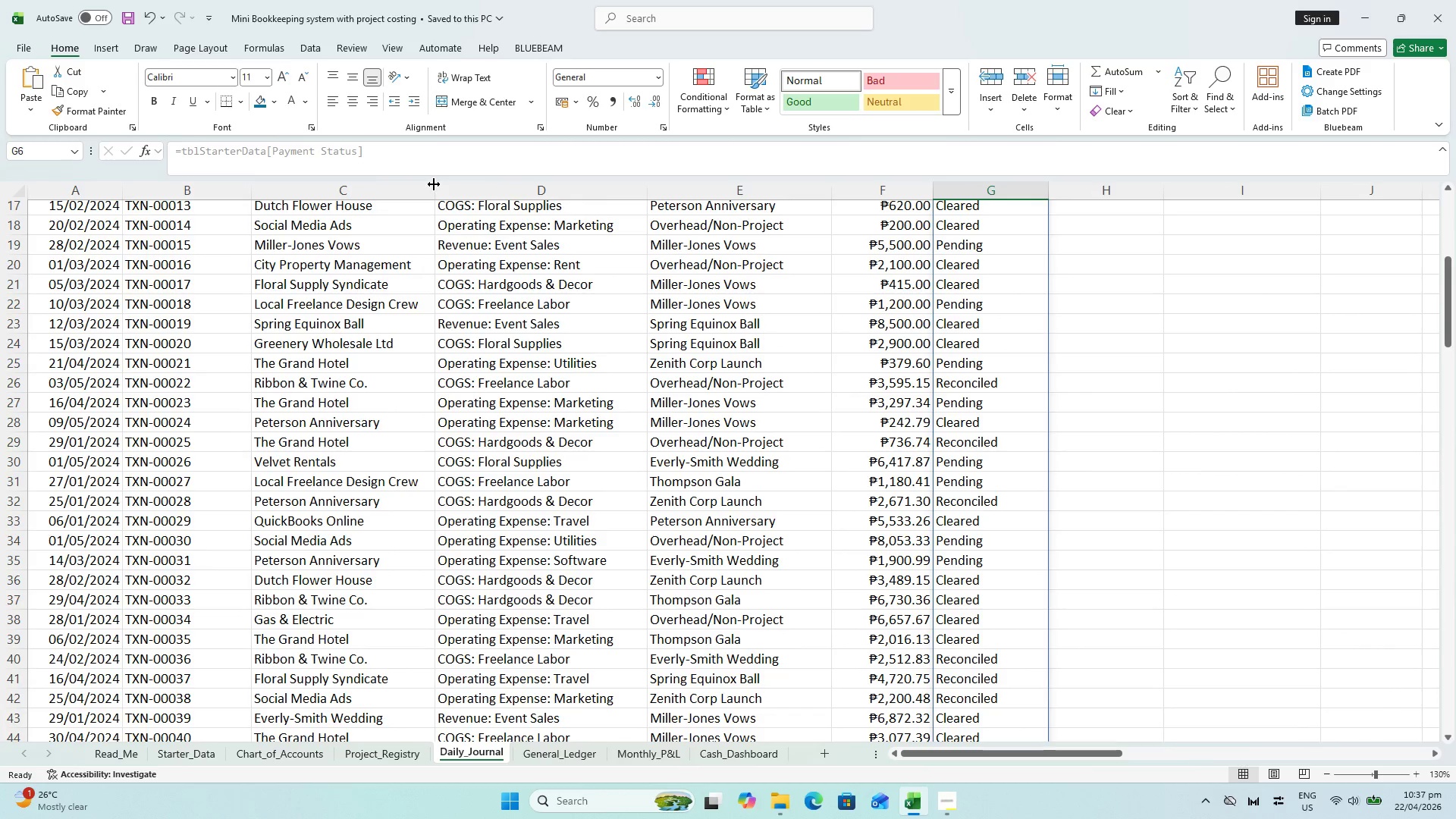 
double_click([434, 184])
 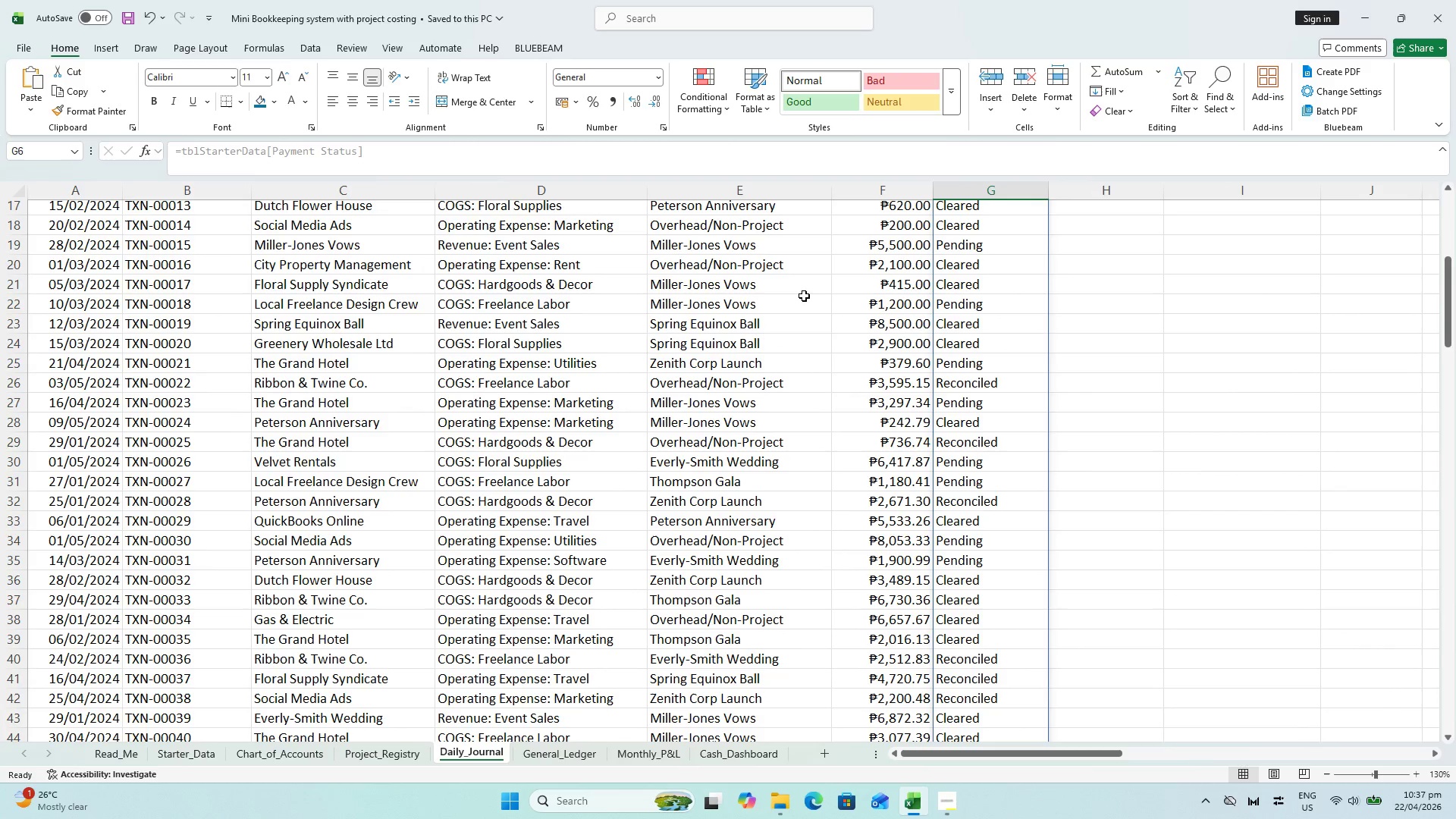 
key(Control+S)
 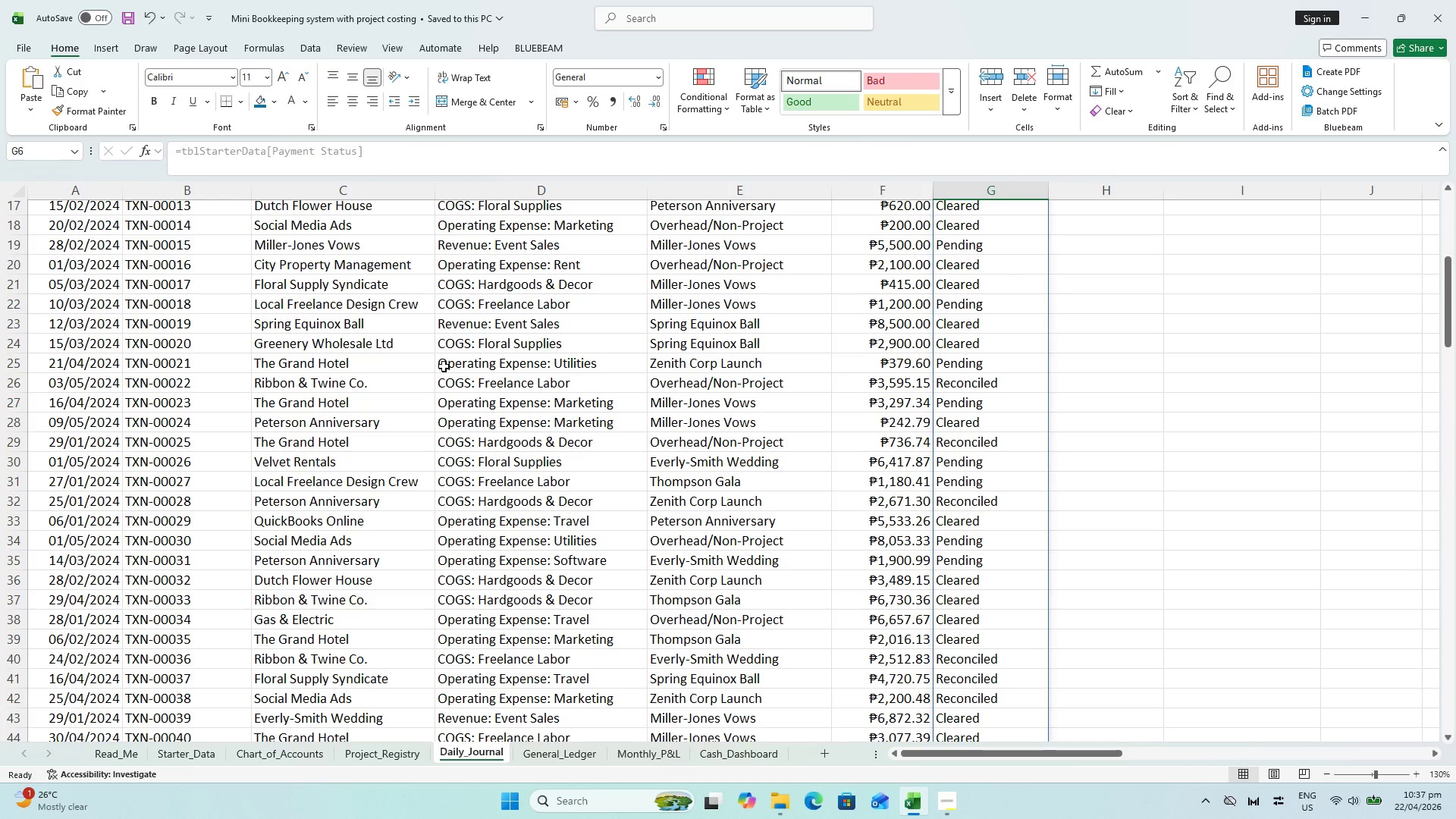 
scroll: coordinate [1017, 490], scroll_direction: up, amount: 11.0
 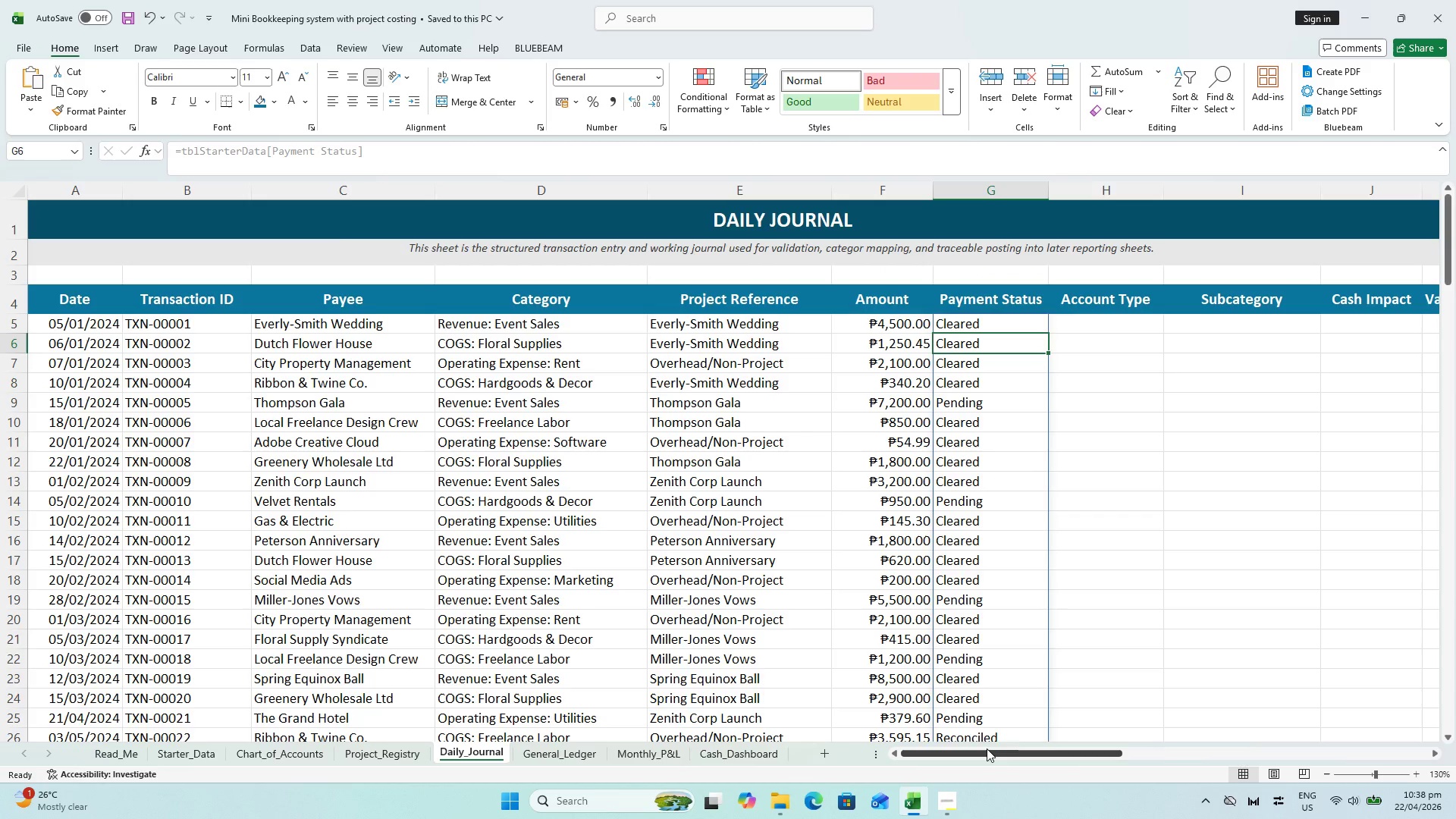 
left_click_drag(start_coordinate=[987, 748], to_coordinate=[826, 742])
 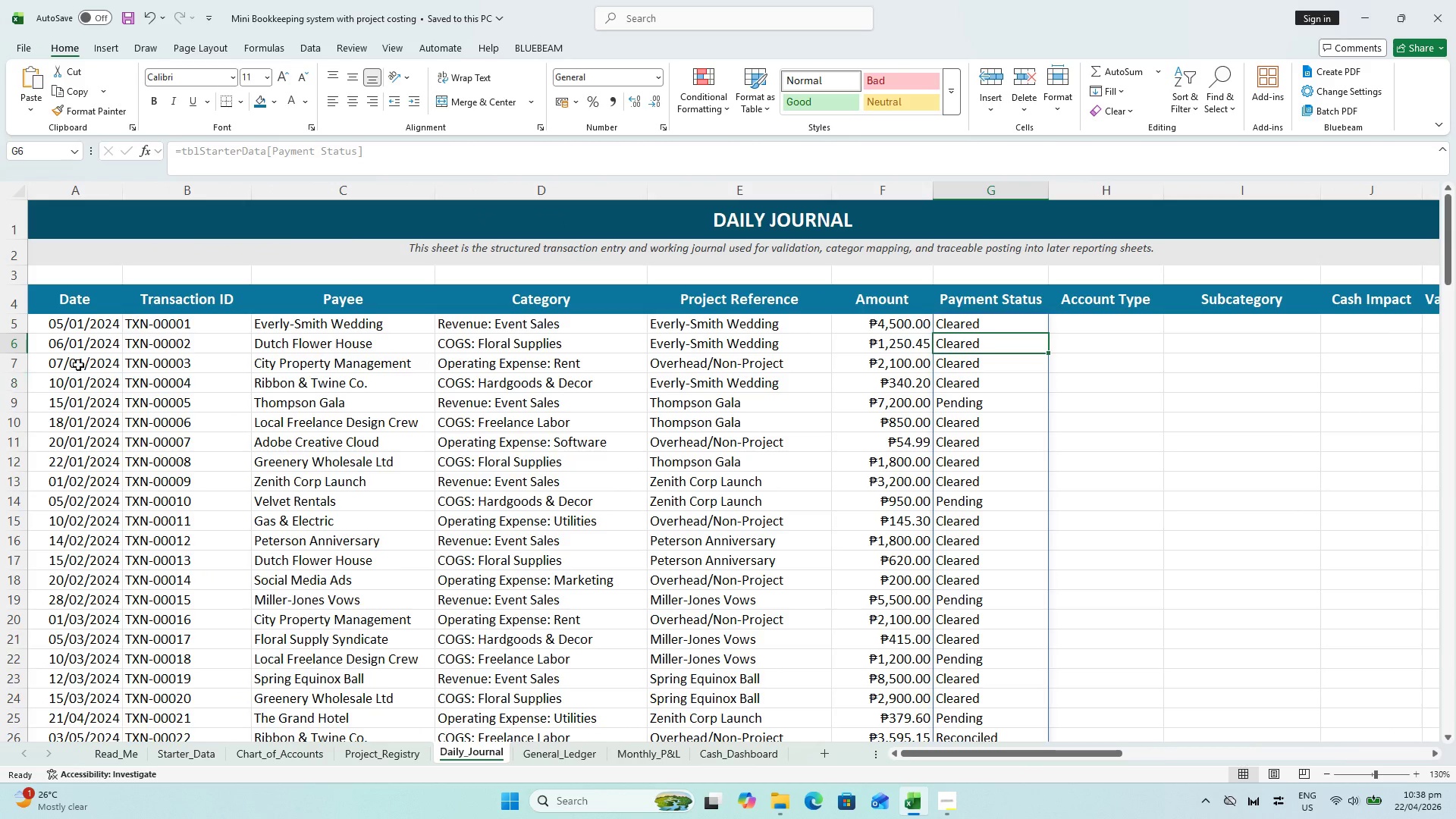 
scroll: coordinate [83, 356], scroll_direction: up, amount: 2.0
 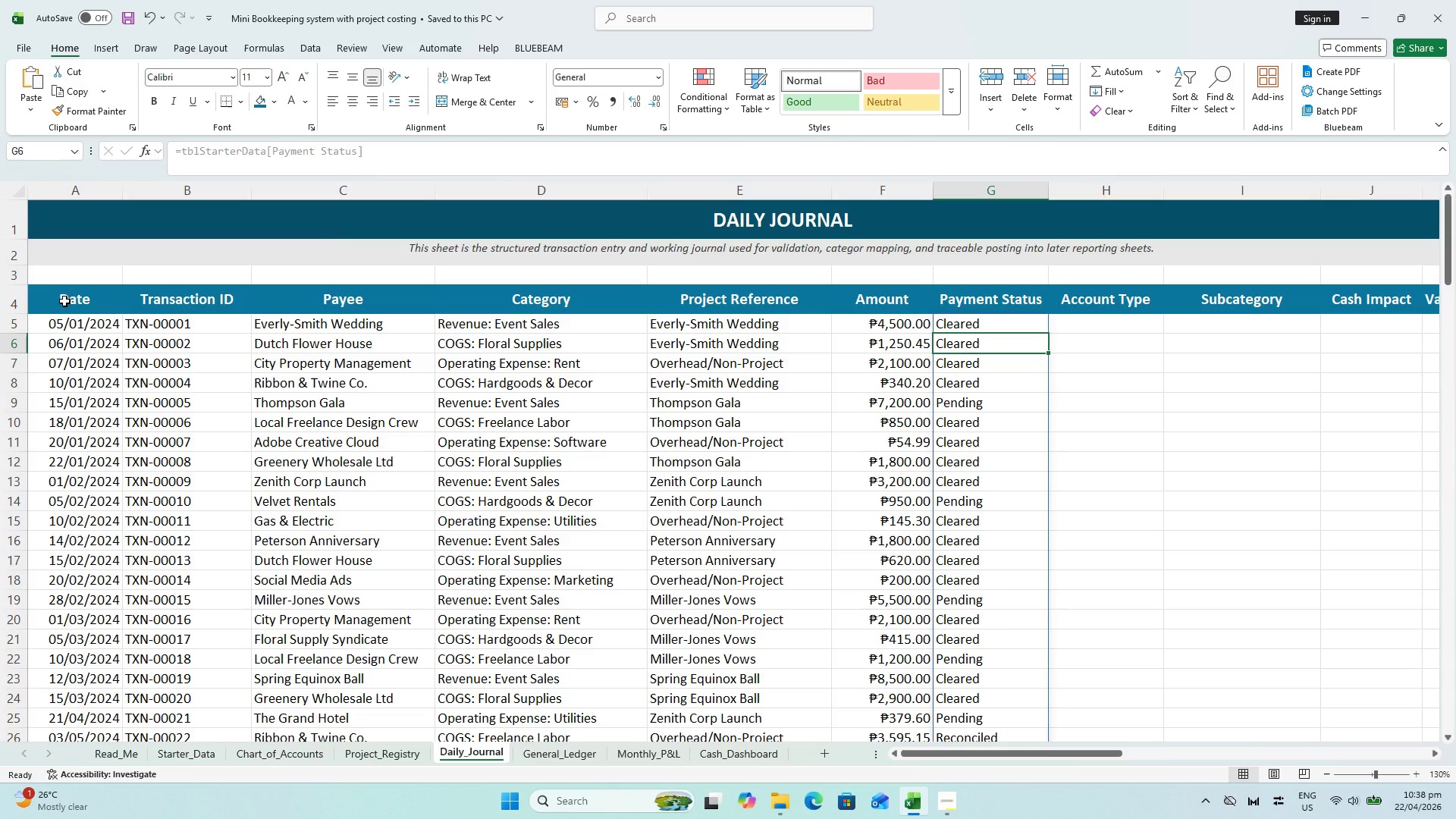 
wait(24.77)
 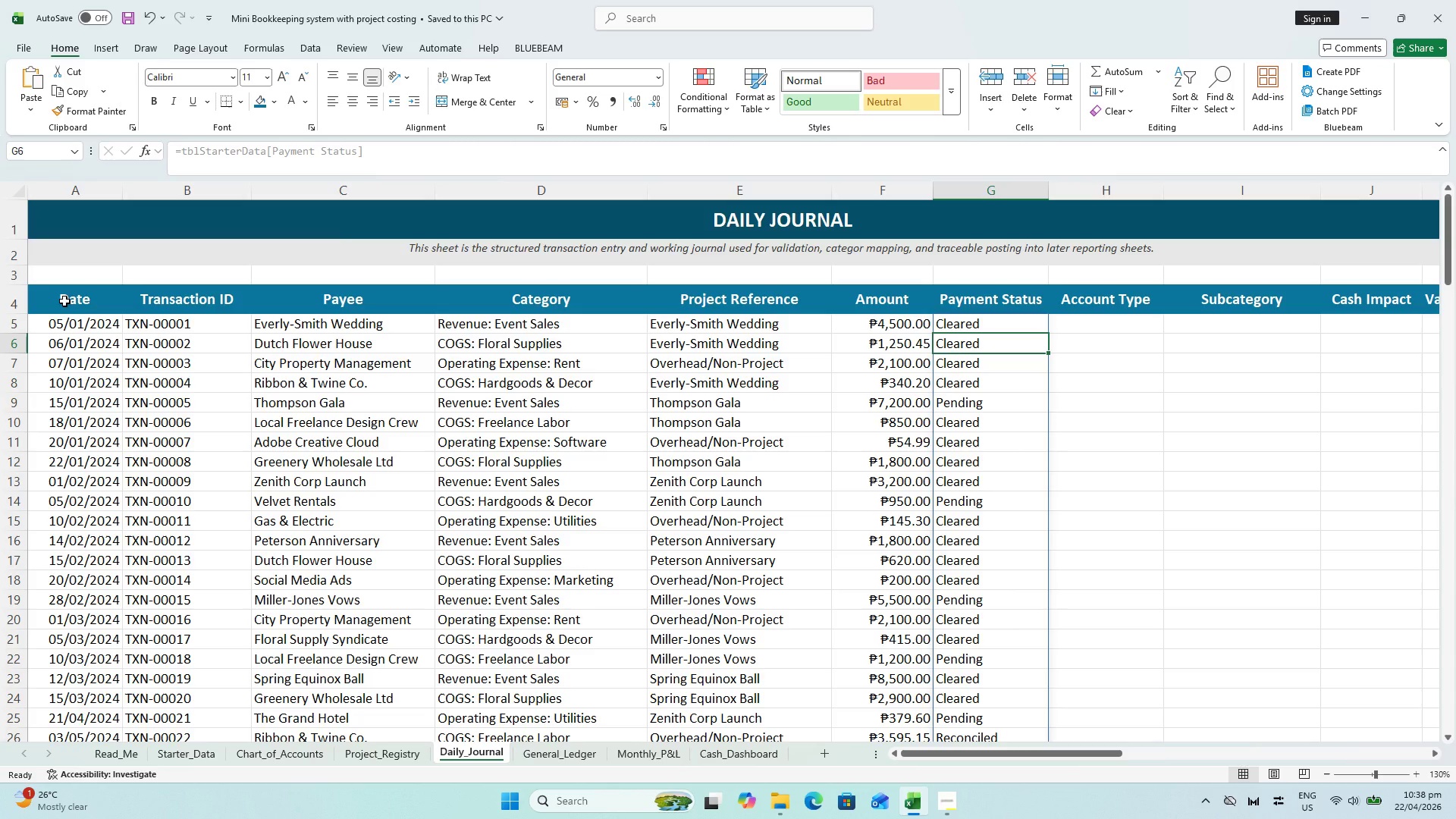 
left_click([64, 301])
 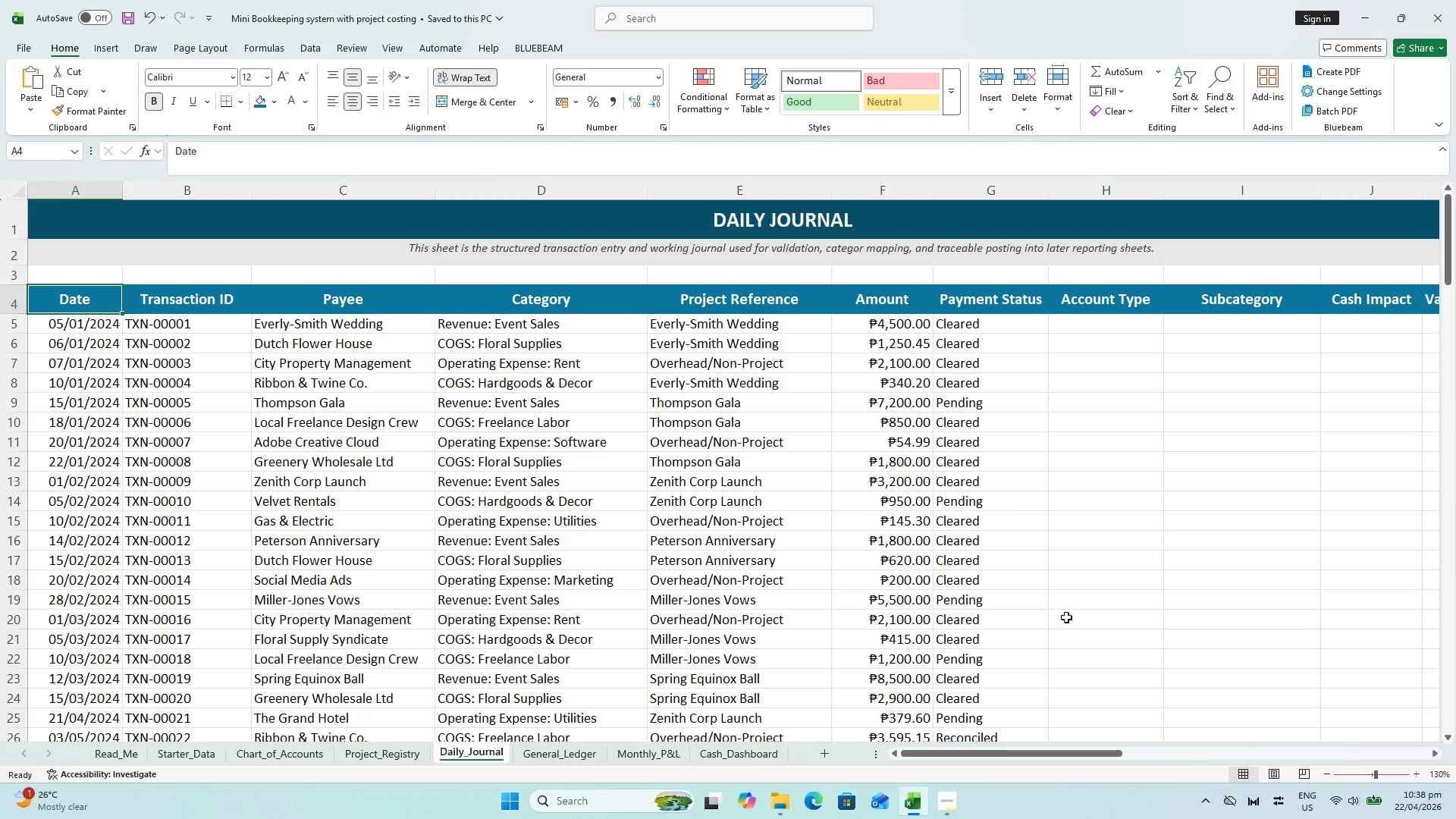 
scroll: coordinate [1156, 629], scroll_direction: down, amount: 7.0
 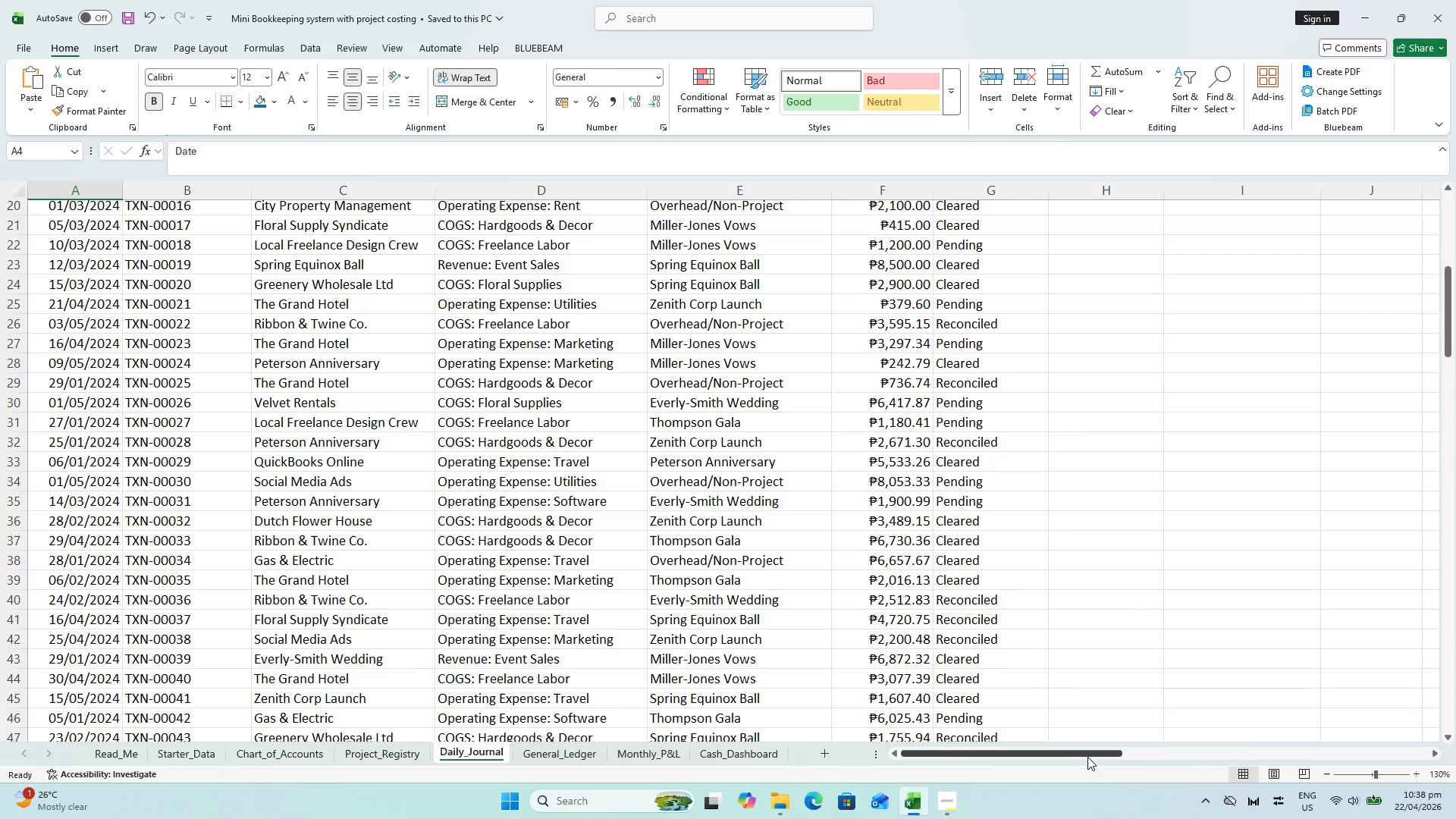 
left_click_drag(start_coordinate=[1087, 756], to_coordinate=[1151, 752])
 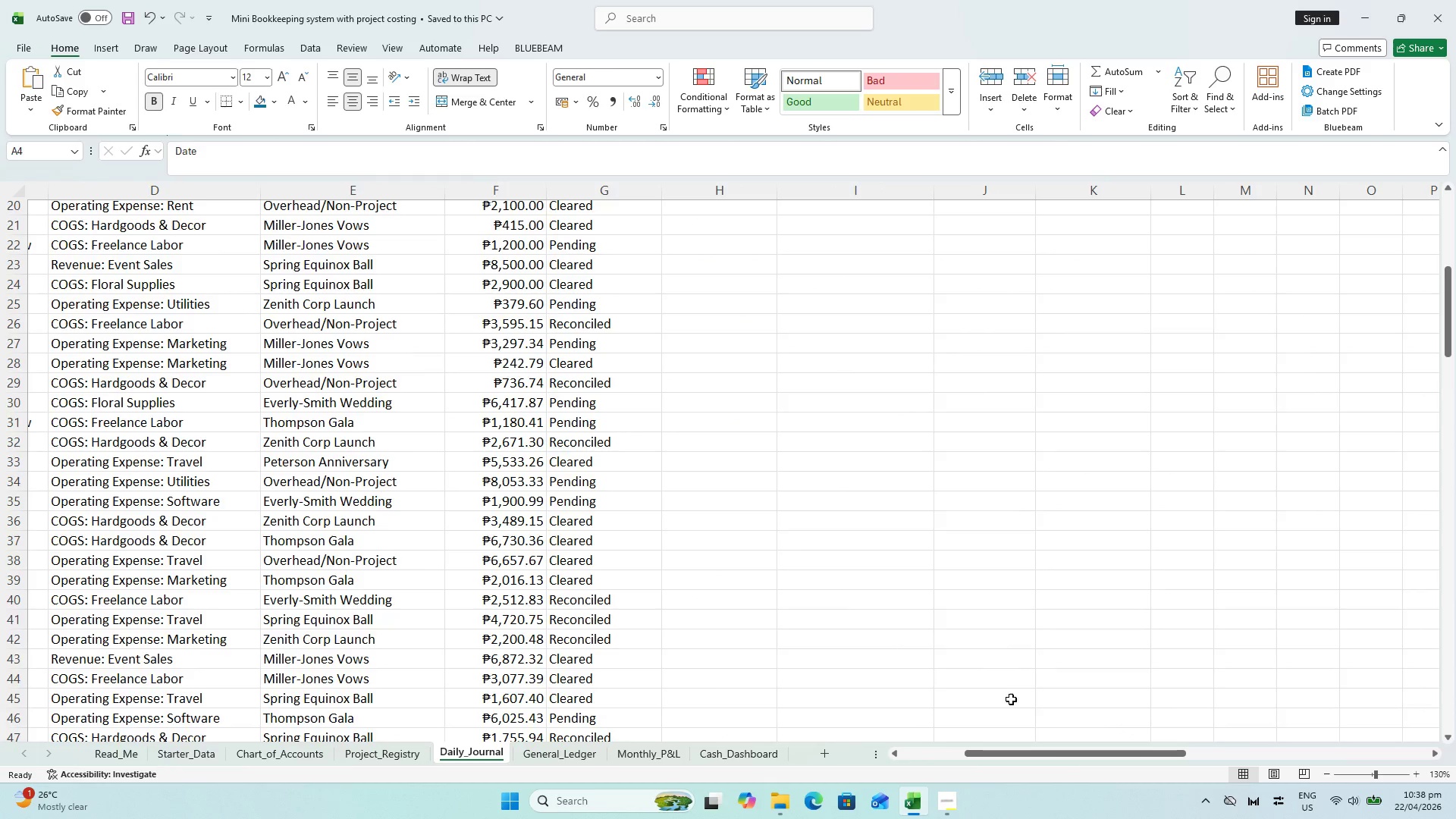 
scroll: coordinate [947, 654], scroll_direction: down, amount: 39.0
 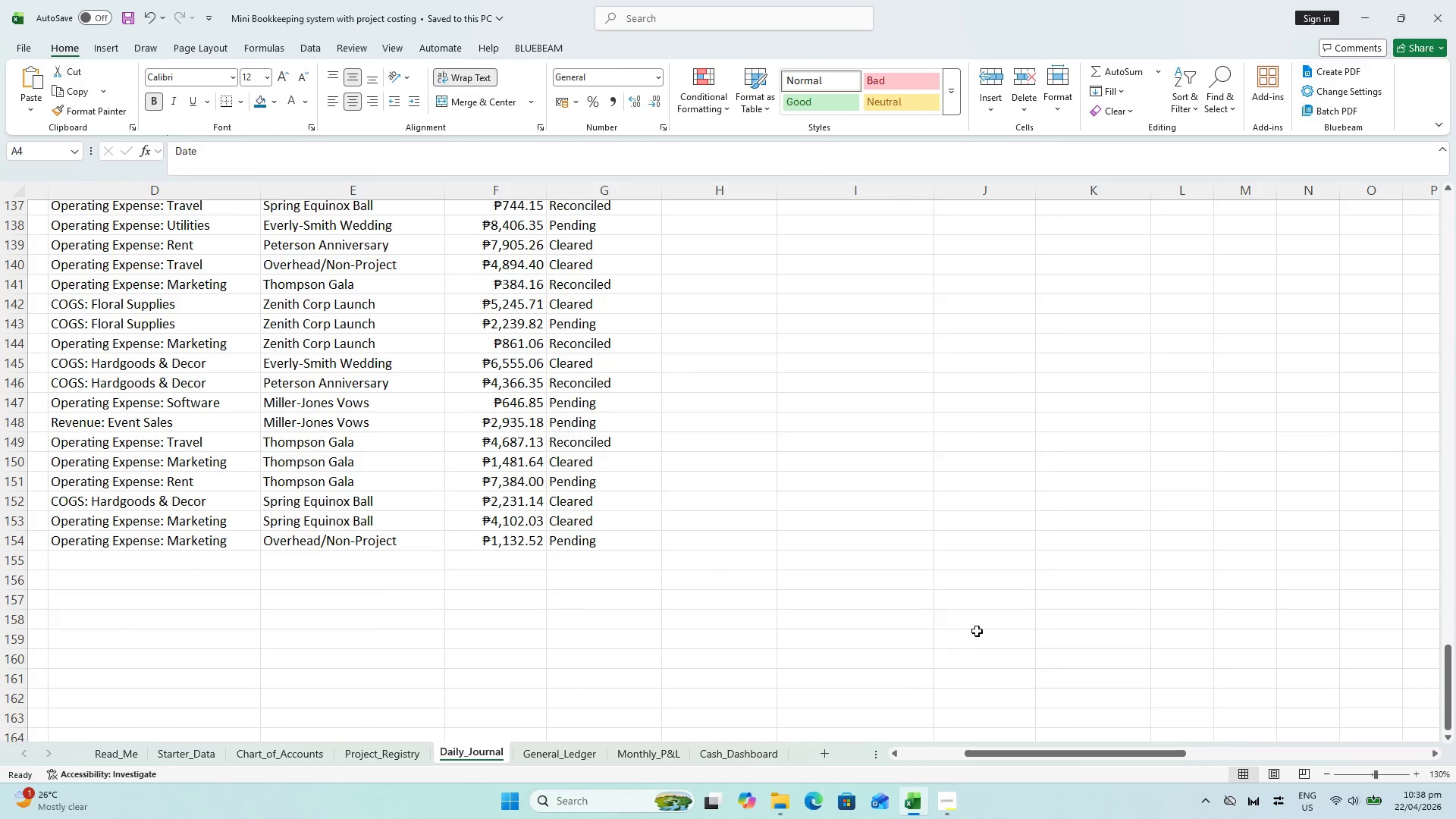 
scroll: coordinate [987, 614], scroll_direction: up, amount: 3.0
 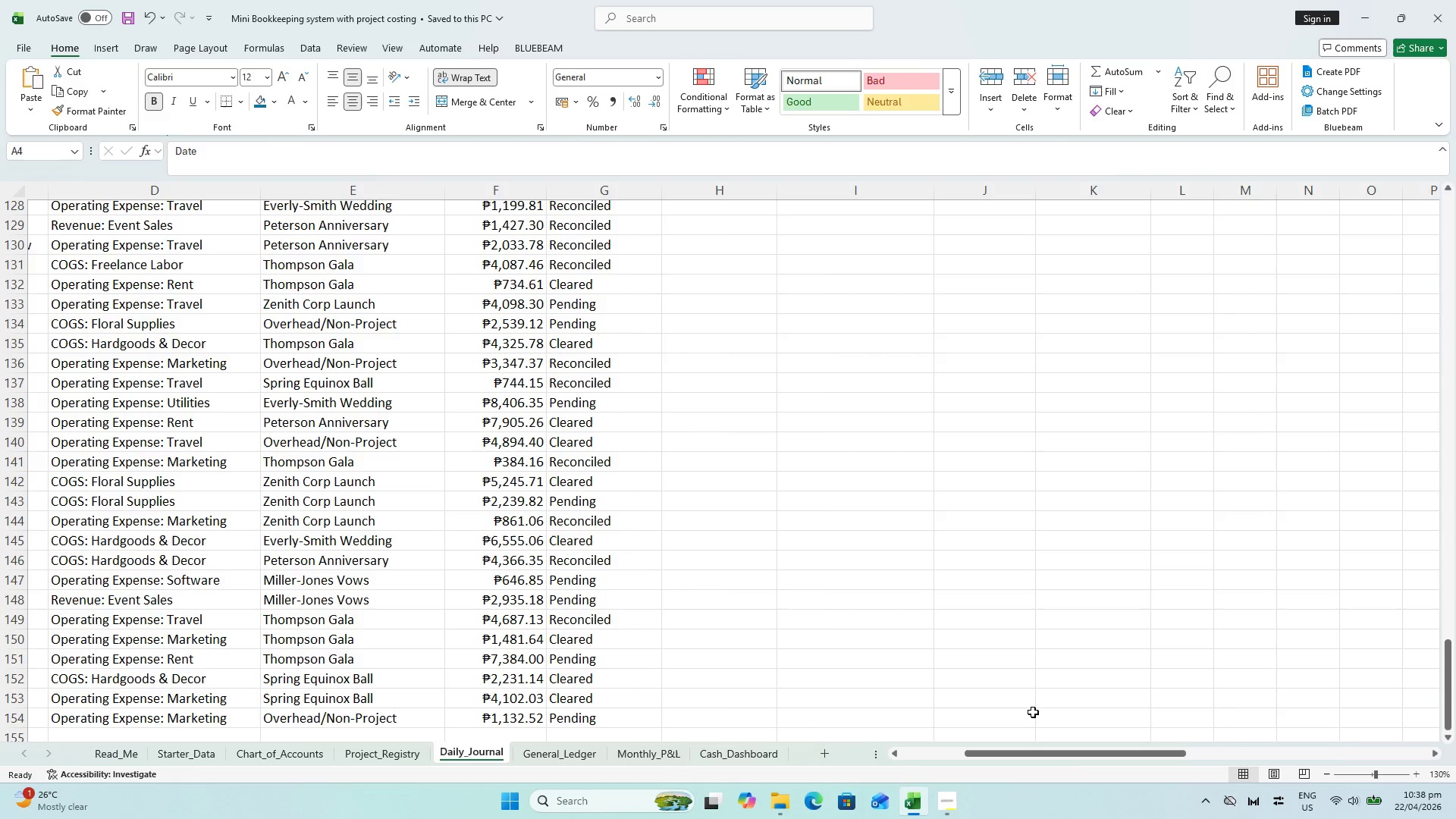 
hold_key(key=ShiftLeft, duration=0.62)
left_click([1059, 714])
 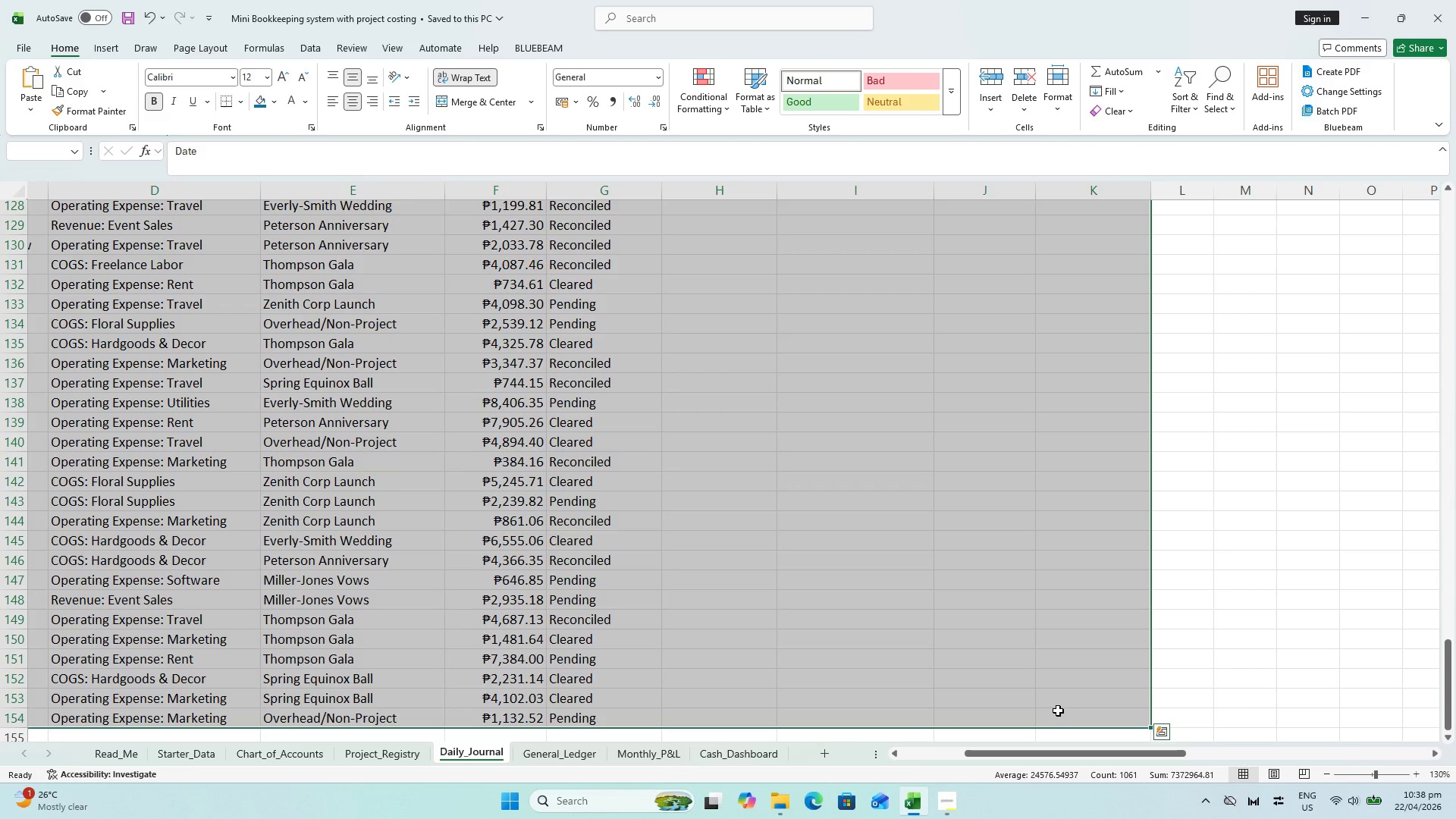 
scroll: coordinate [1064, 683], scroll_direction: up, amount: 62.0
 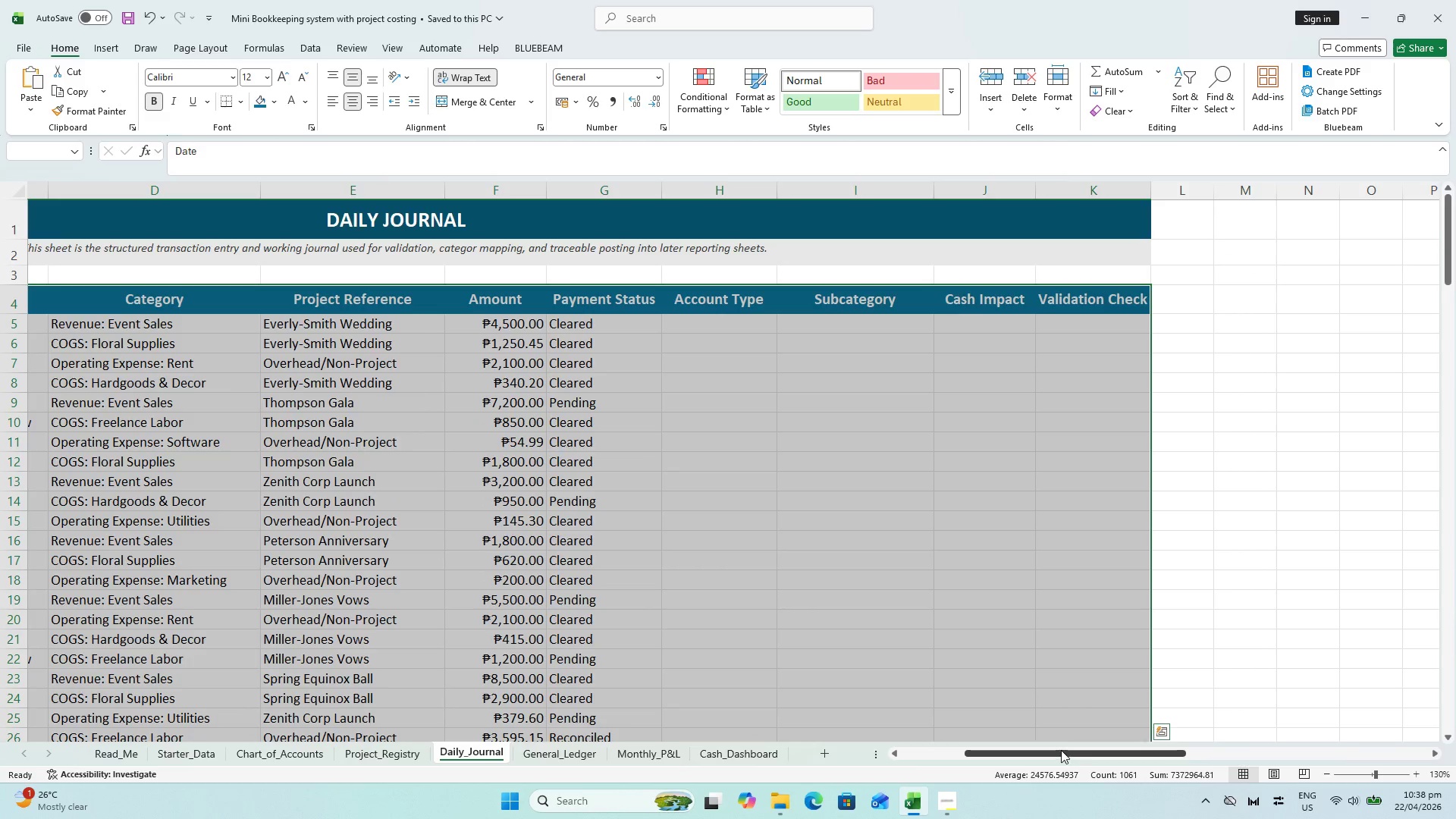 
left_click_drag(start_coordinate=[1061, 750], to_coordinate=[803, 748])
 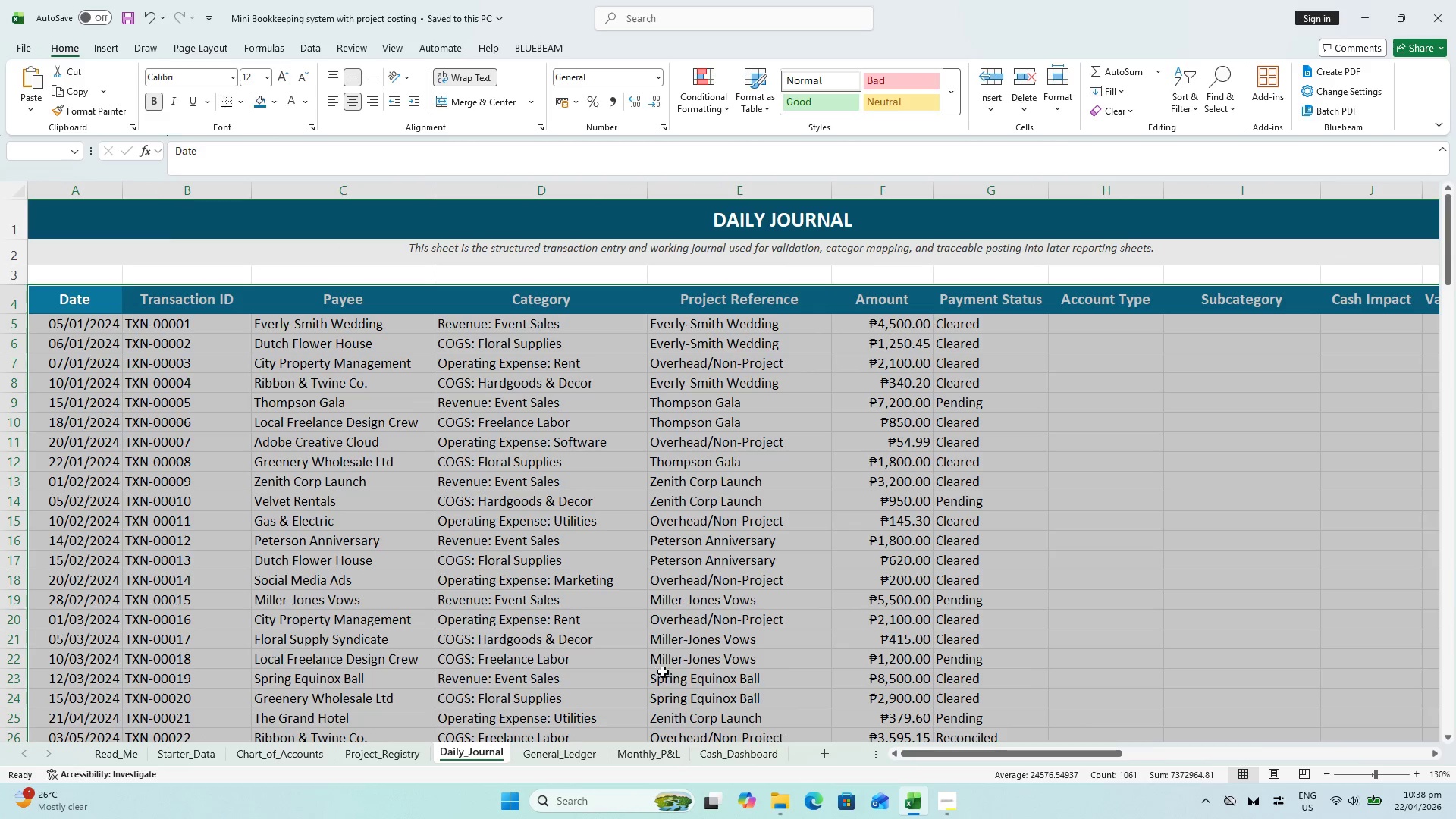 
scroll: coordinate [788, 743], scroll_direction: up, amount: 1.0
 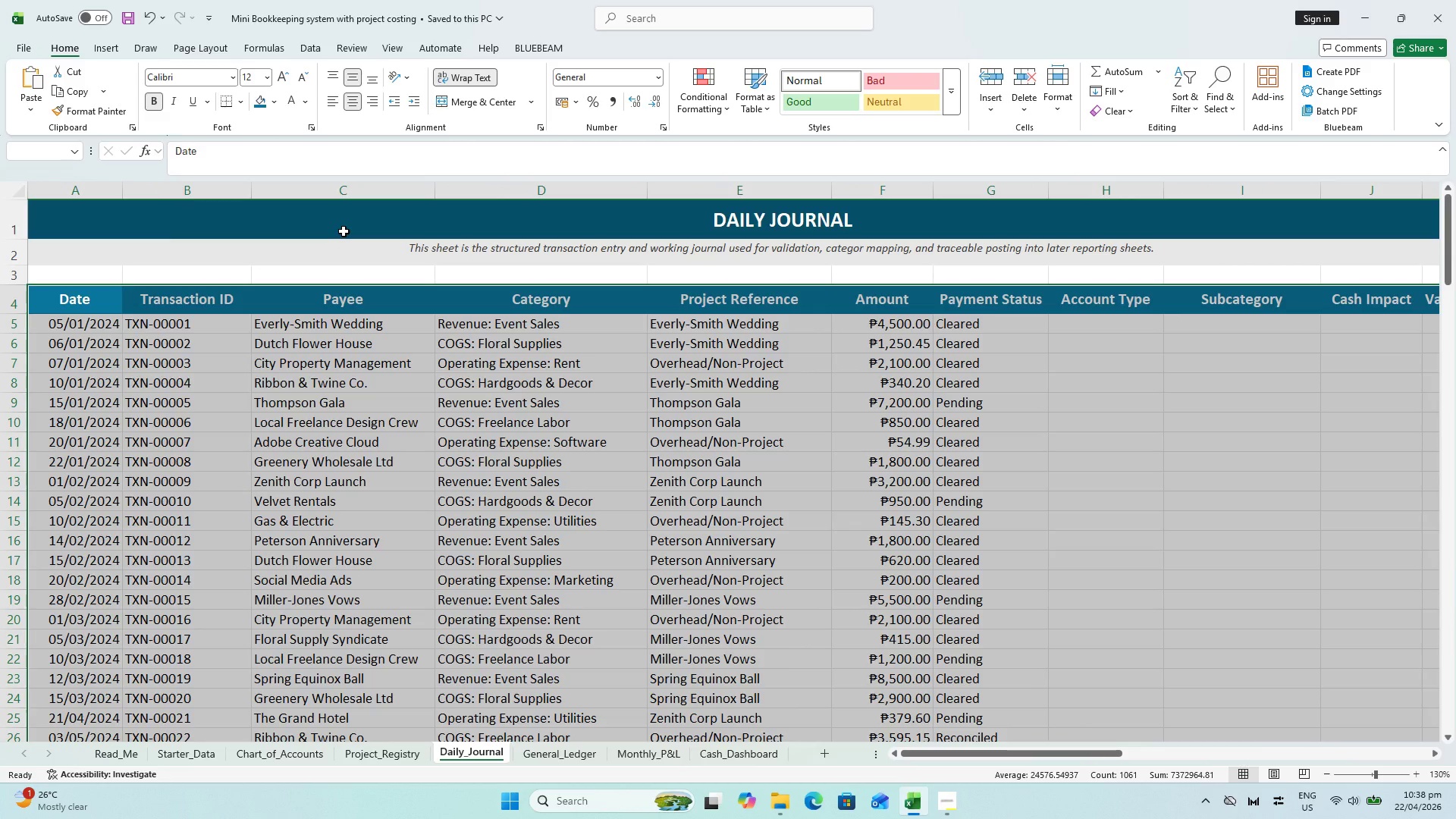 
key(Control+T)
 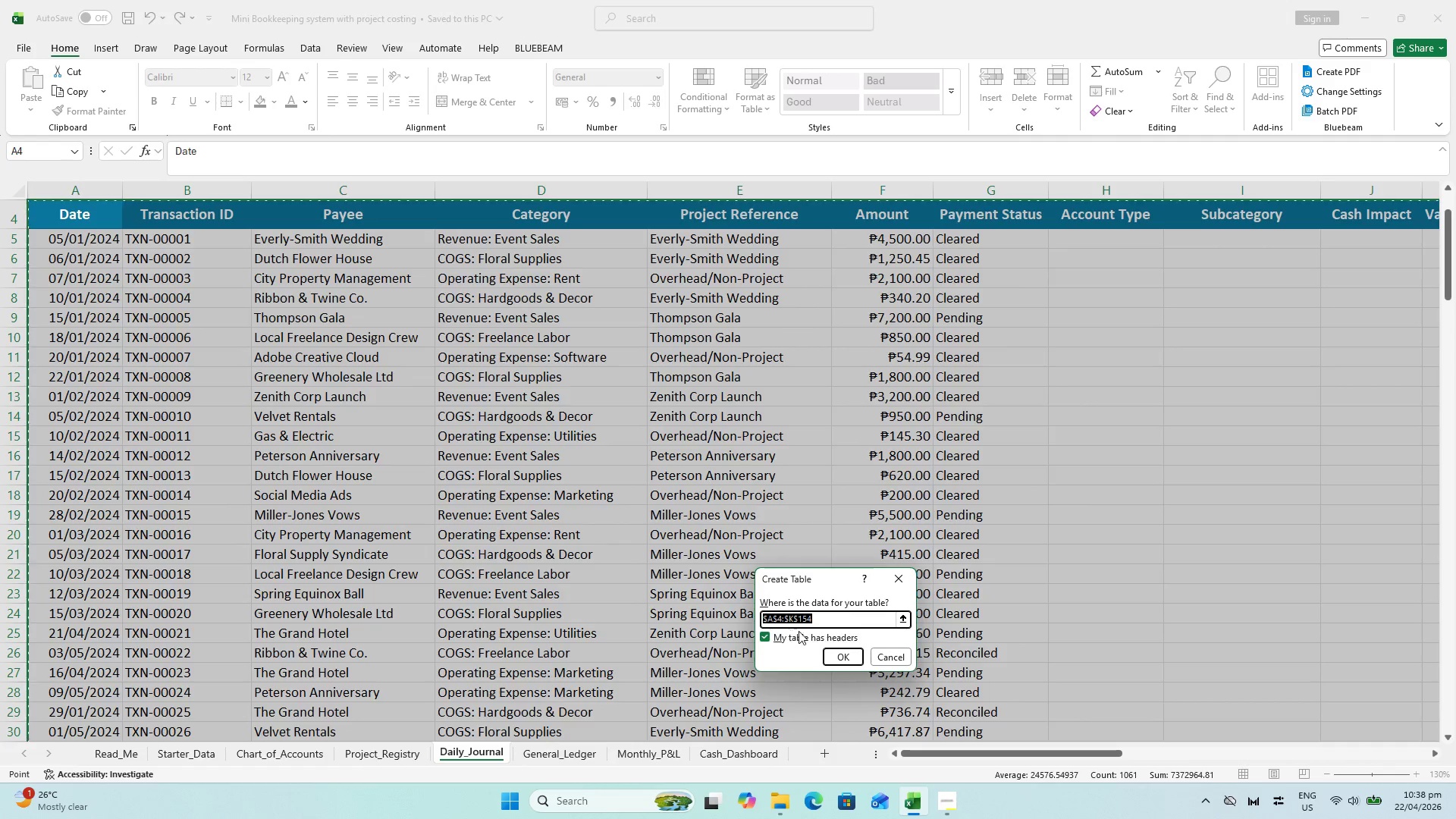 
left_click([839, 652])
 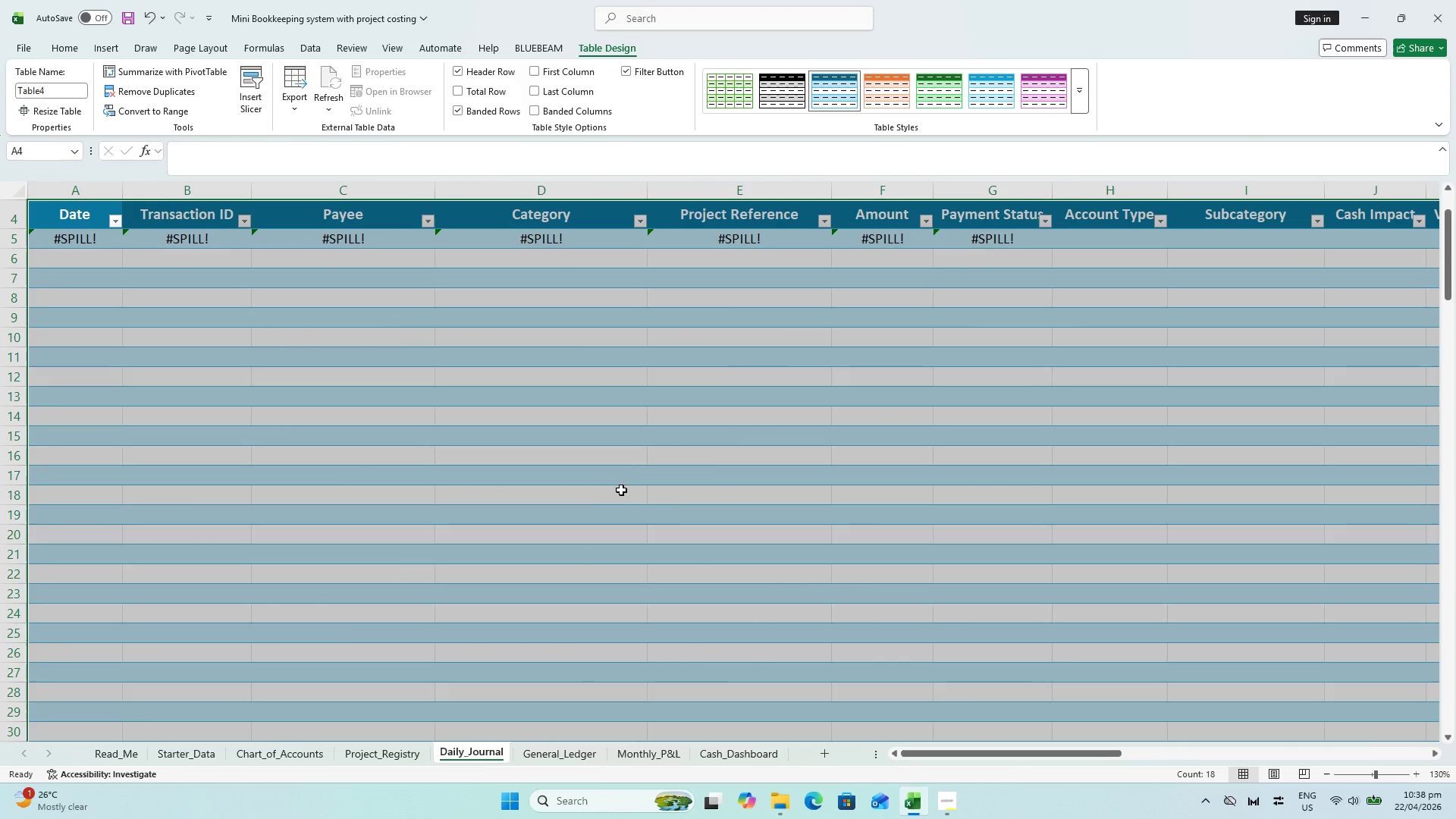 
scroll: coordinate [585, 475], scroll_direction: up, amount: 2.0
 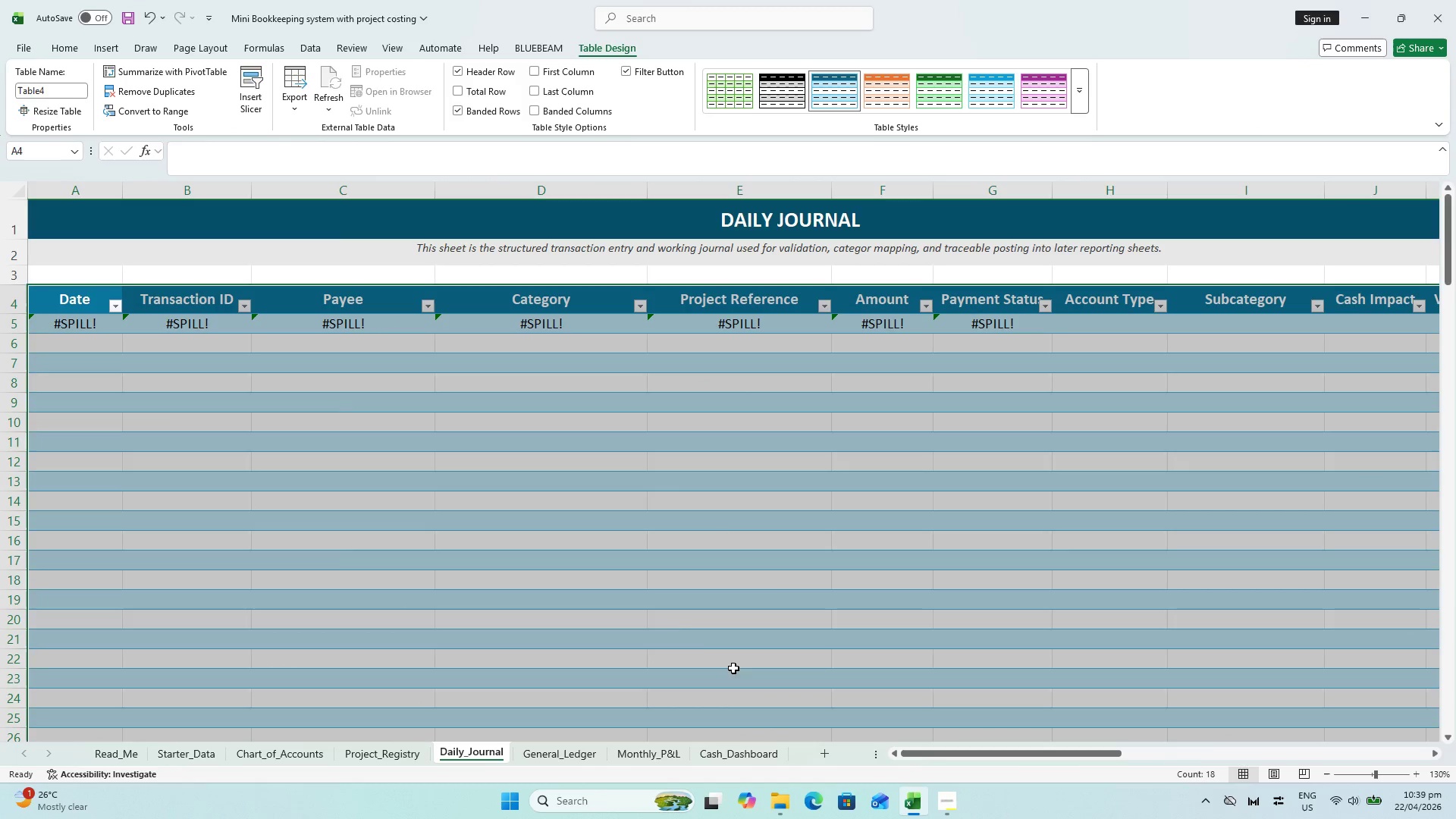 
wait(5.02)
 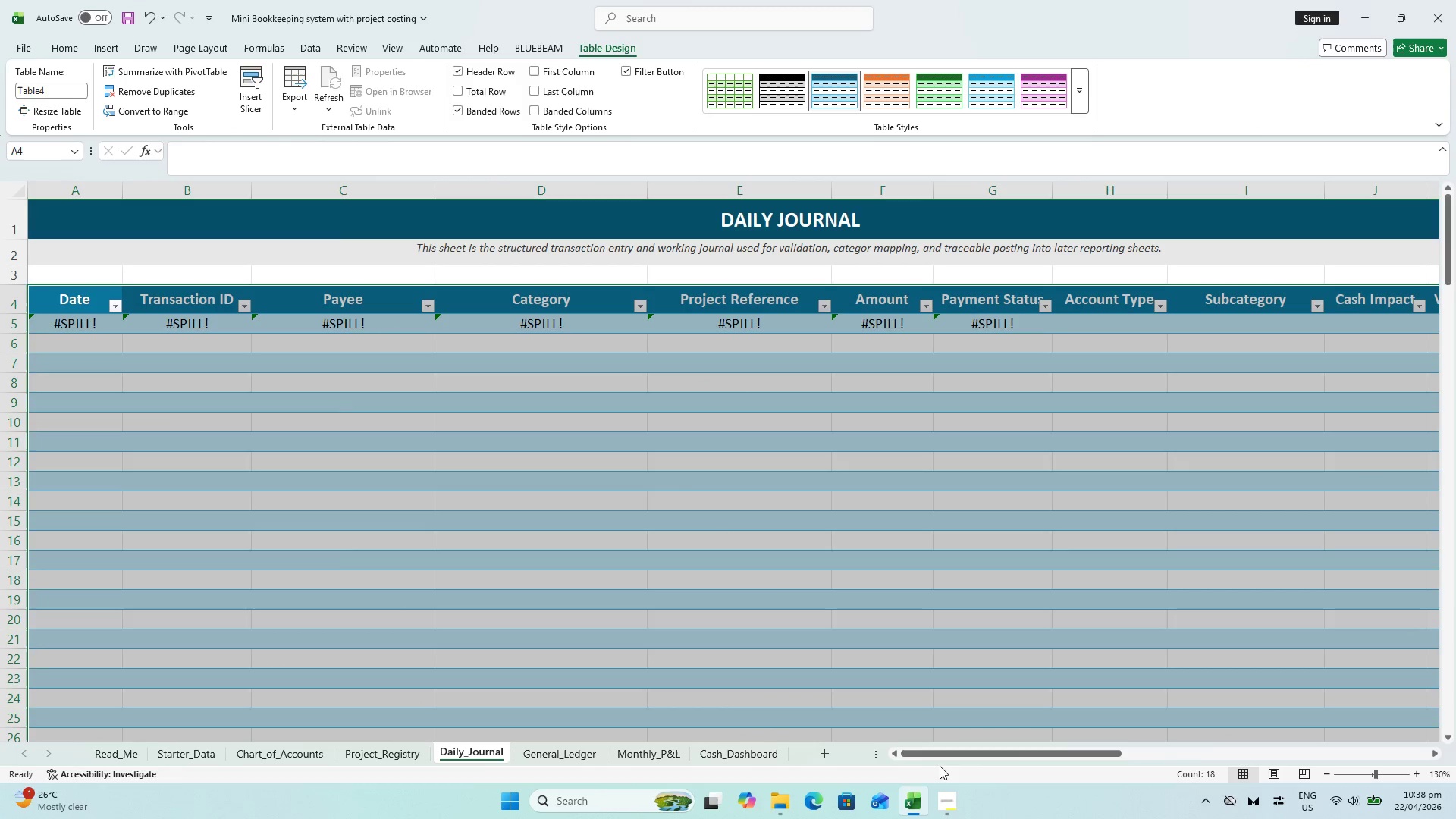 
left_click_drag(start_coordinate=[61, 322], to_coordinate=[959, 341])
 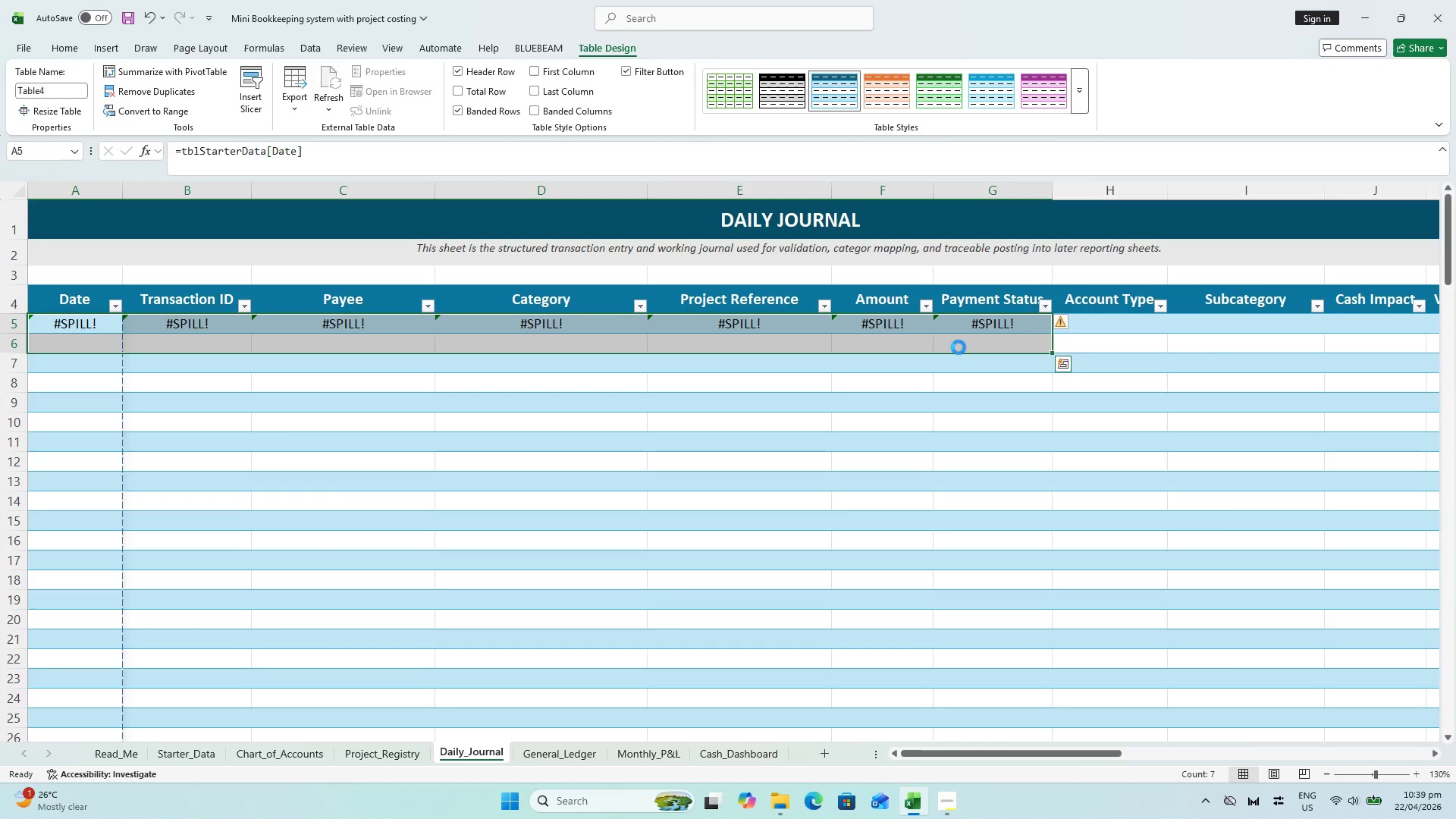 
key(Delete)
 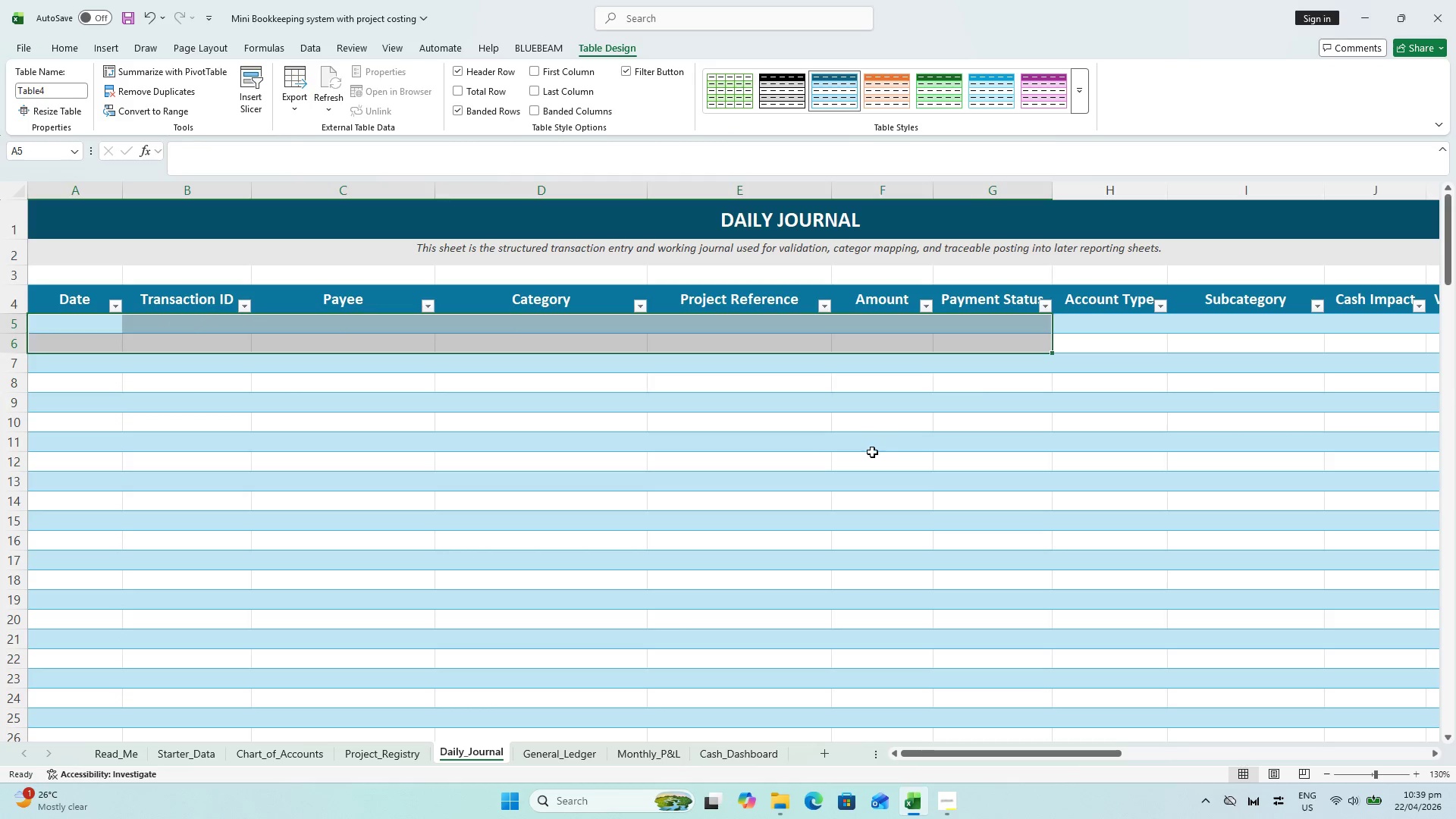 
left_click([872, 452])
 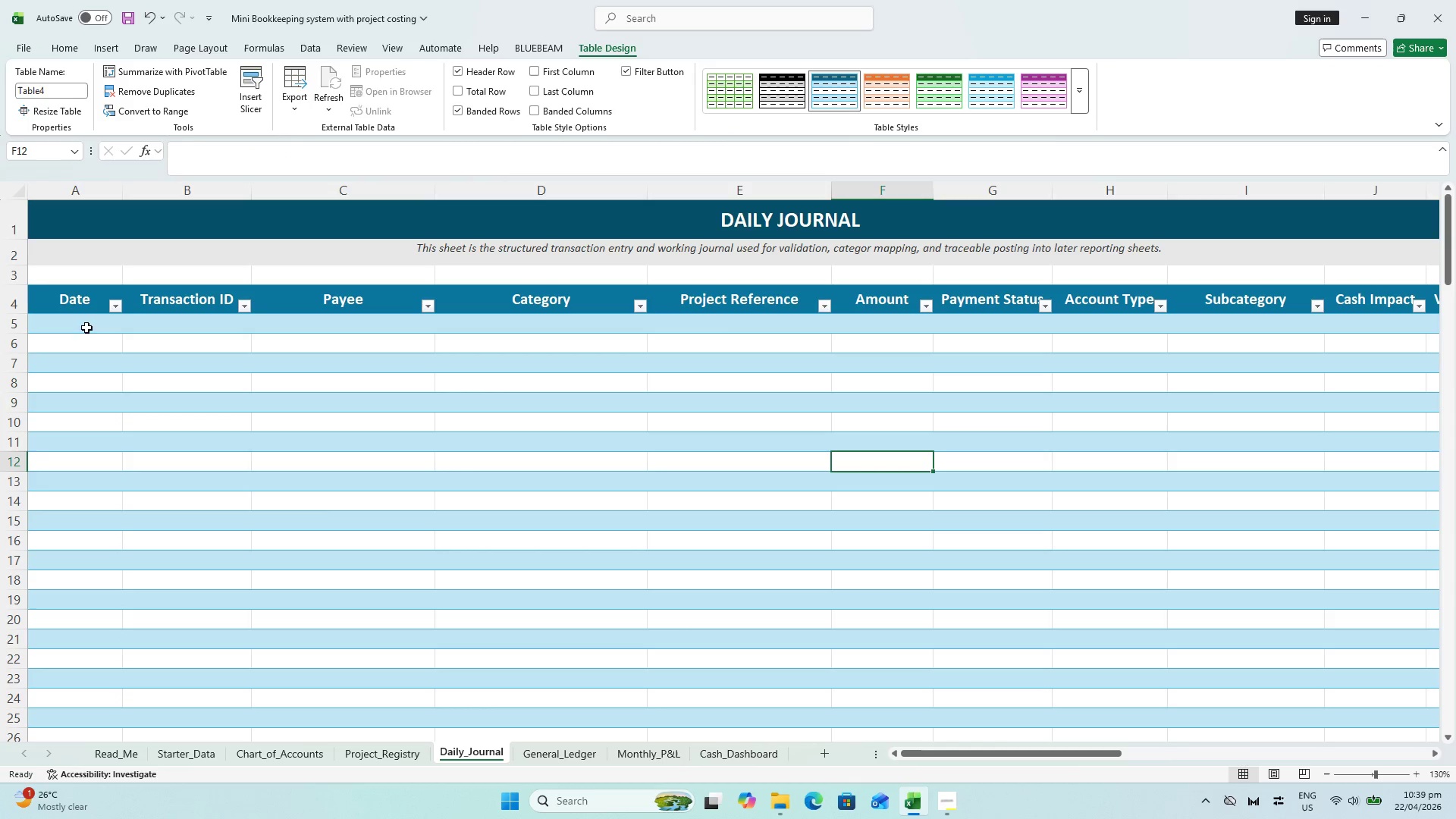 
scroll: coordinate [234, 546], scroll_direction: up, amount: 3.0
 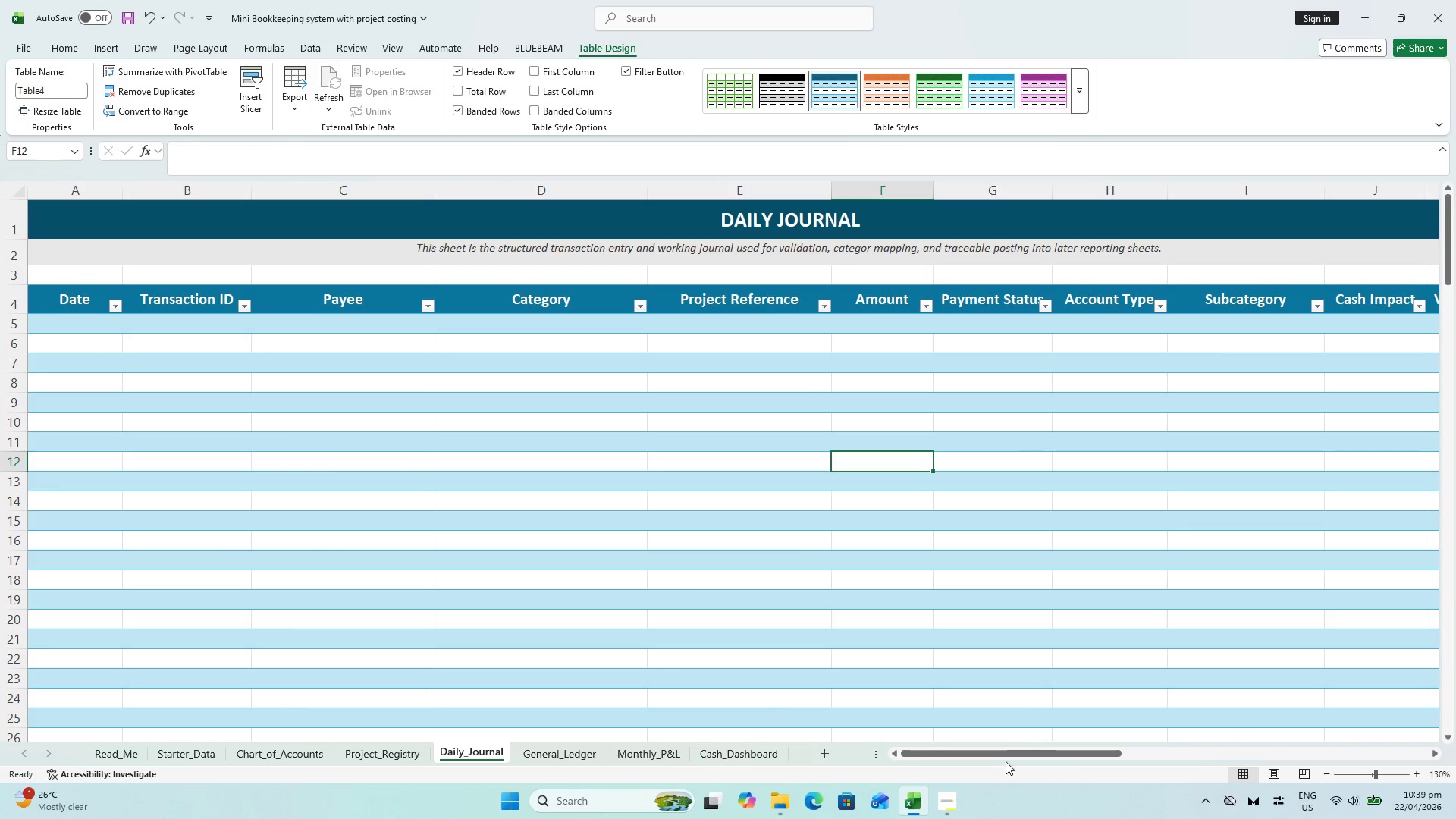 
left_click_drag(start_coordinate=[1000, 753], to_coordinate=[938, 736])
 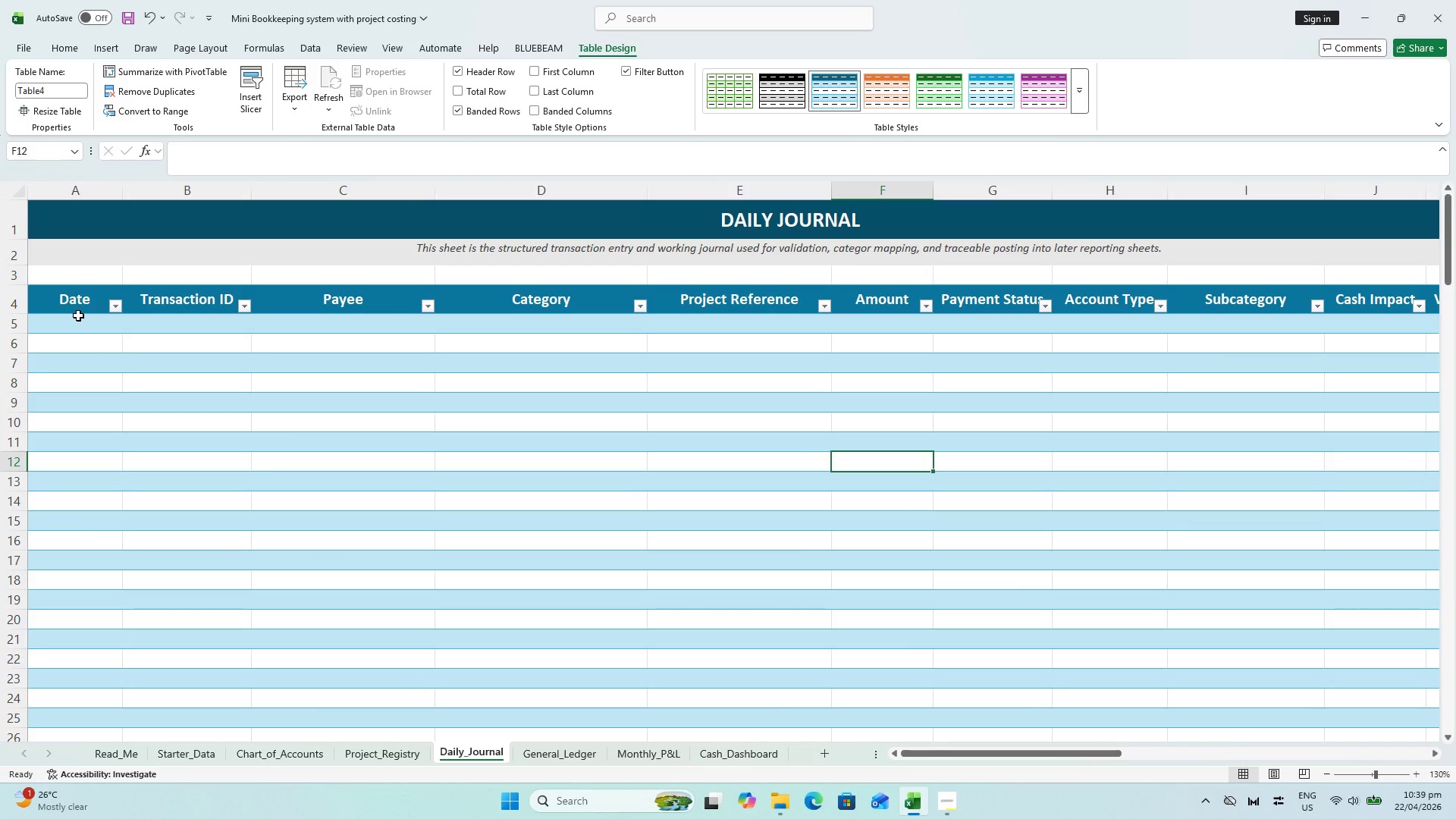 
left_click([77, 315])
 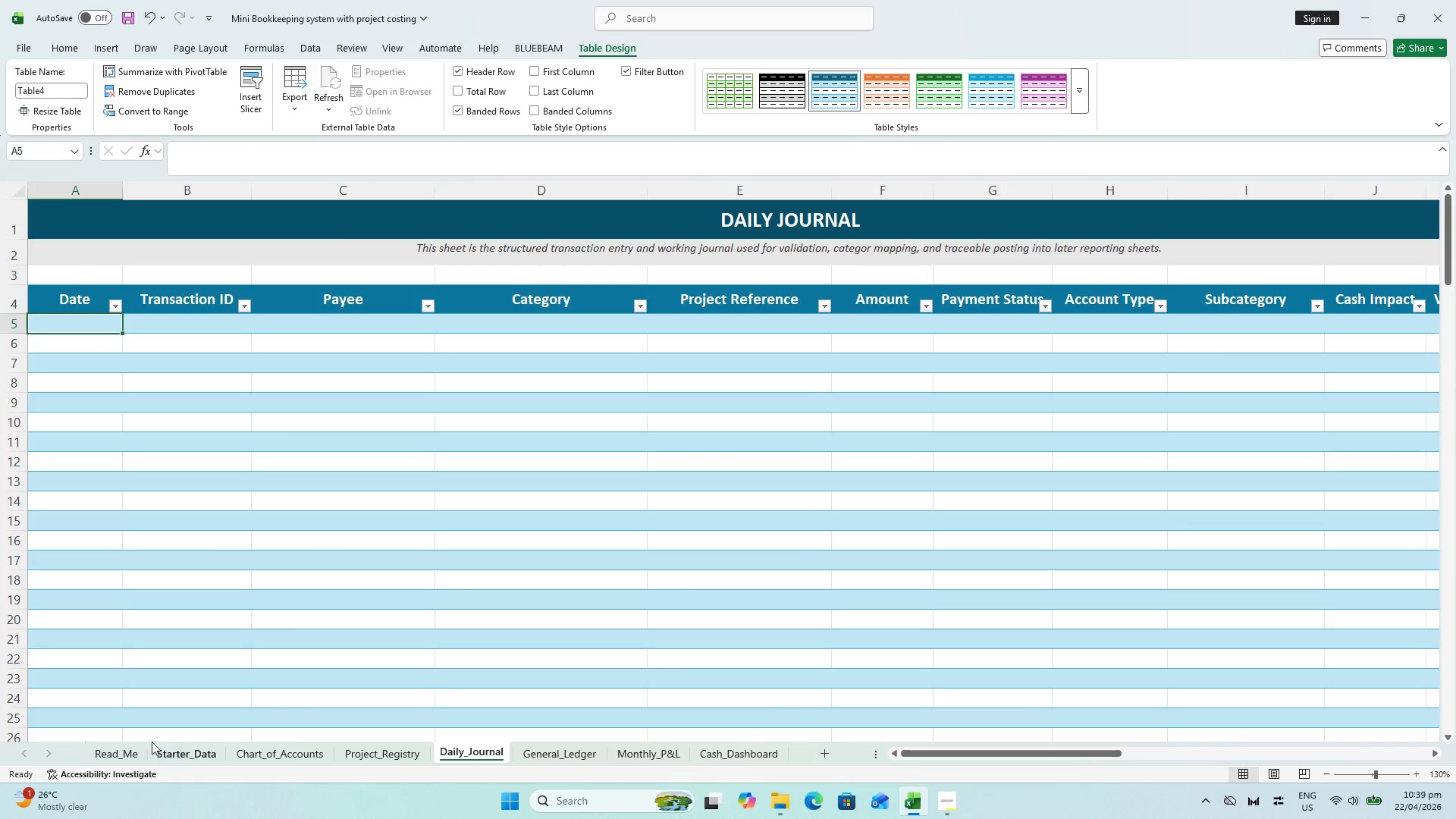 
left_click([187, 753])
 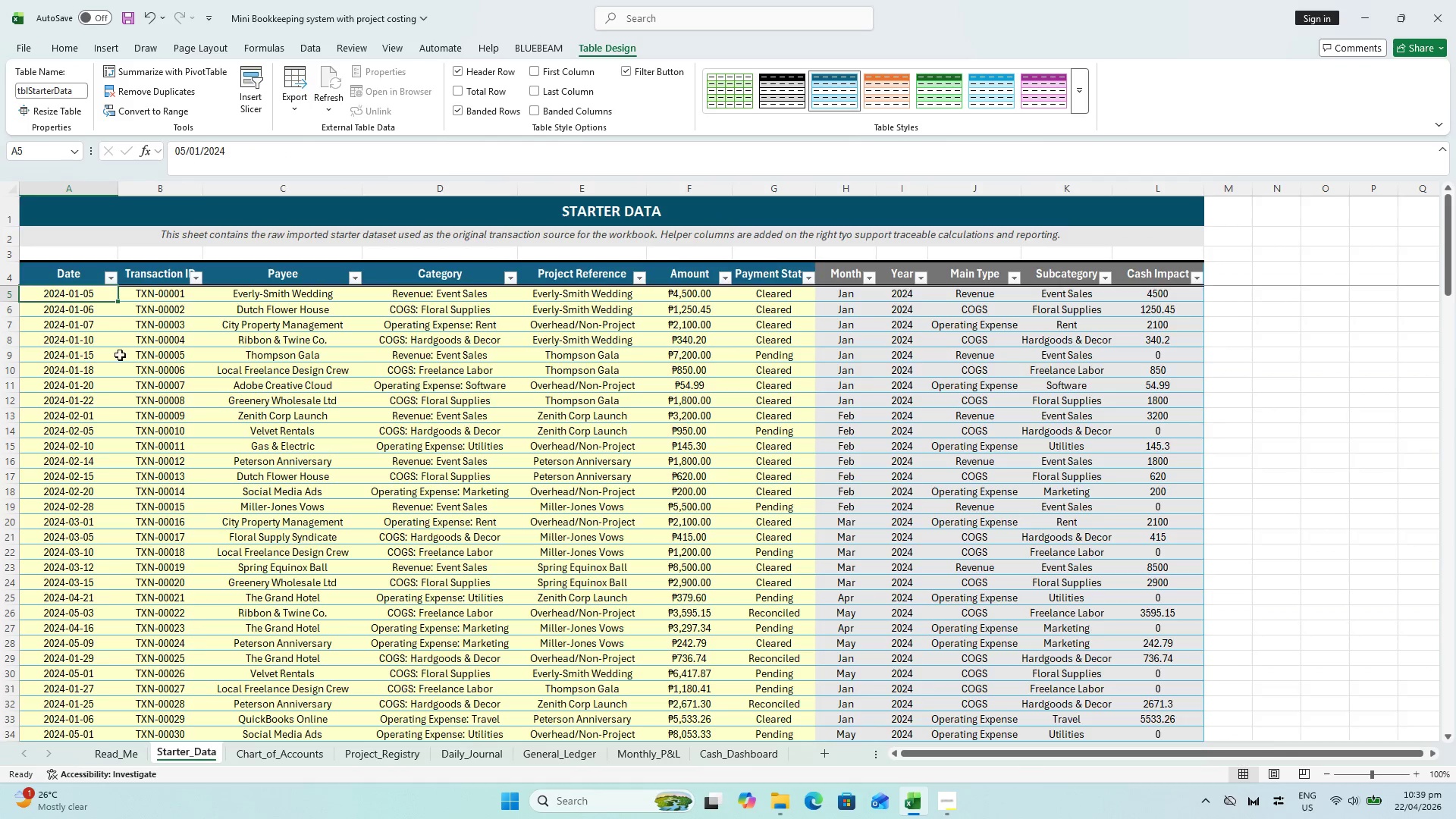 
scroll: coordinate [99, 325], scroll_direction: up, amount: 5.0
 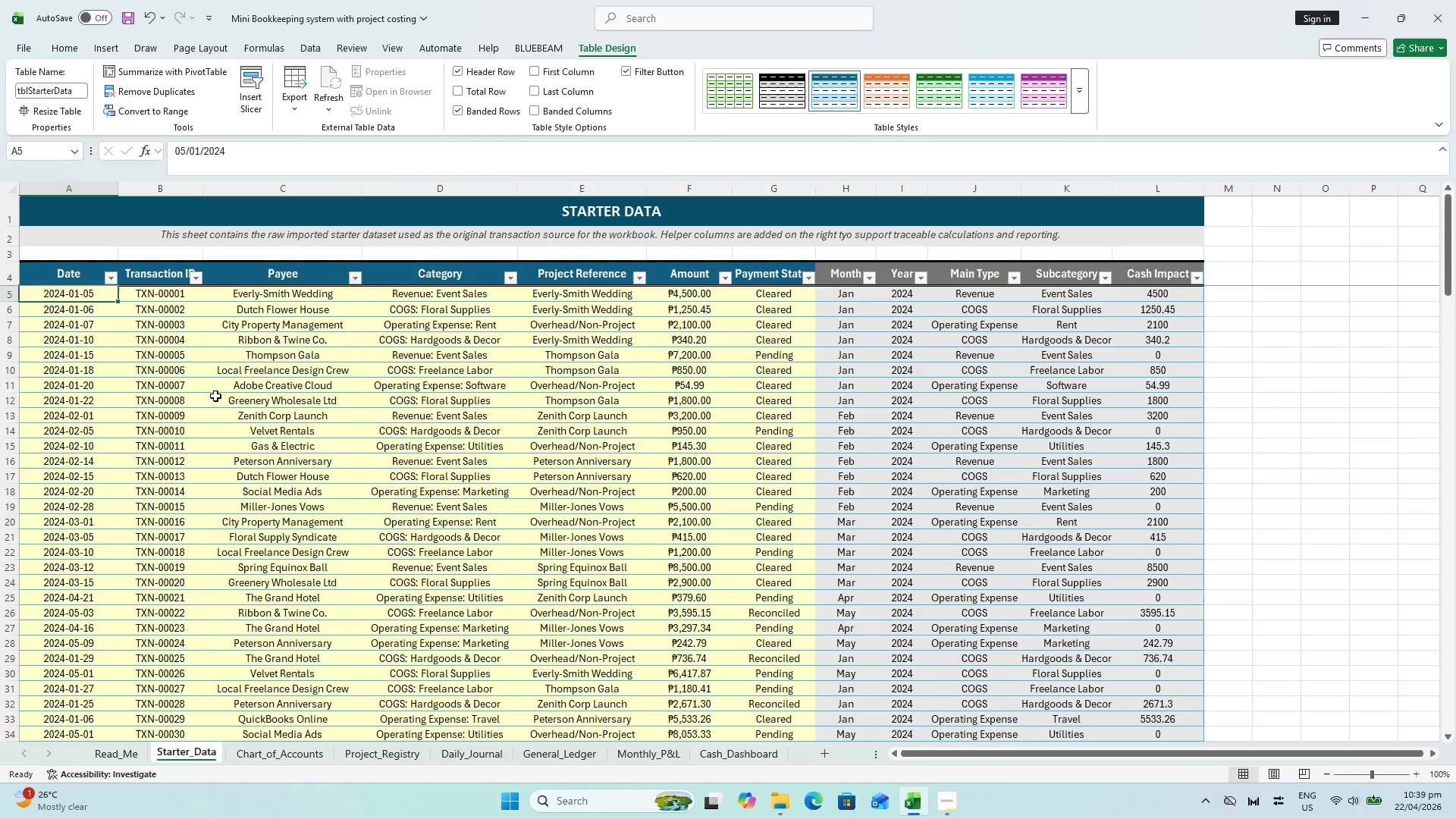 
hold_key(key=ShiftLeft, duration=1.06)
 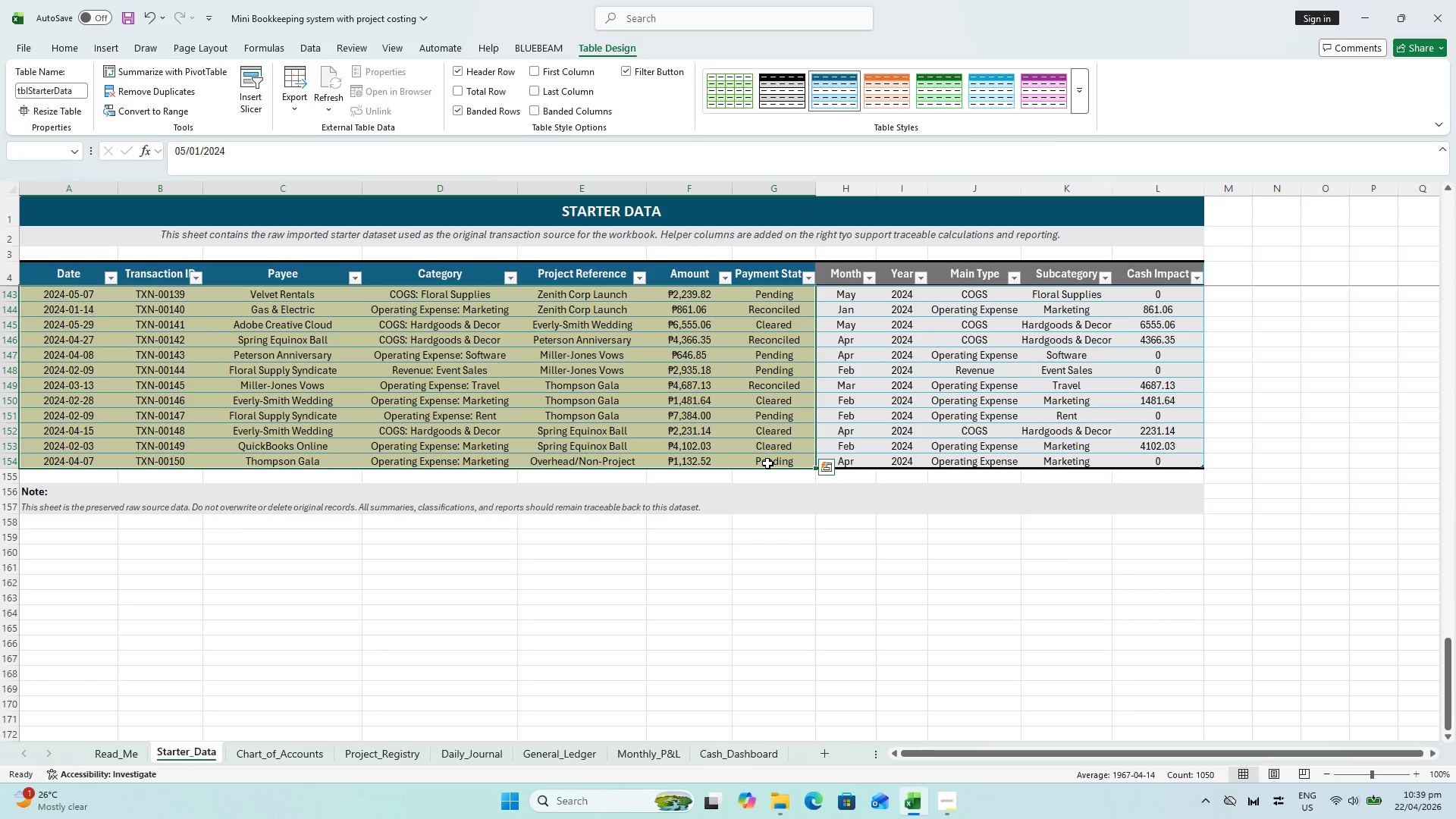 
scroll: coordinate [642, 605], scroll_direction: down, amount: 46.0
 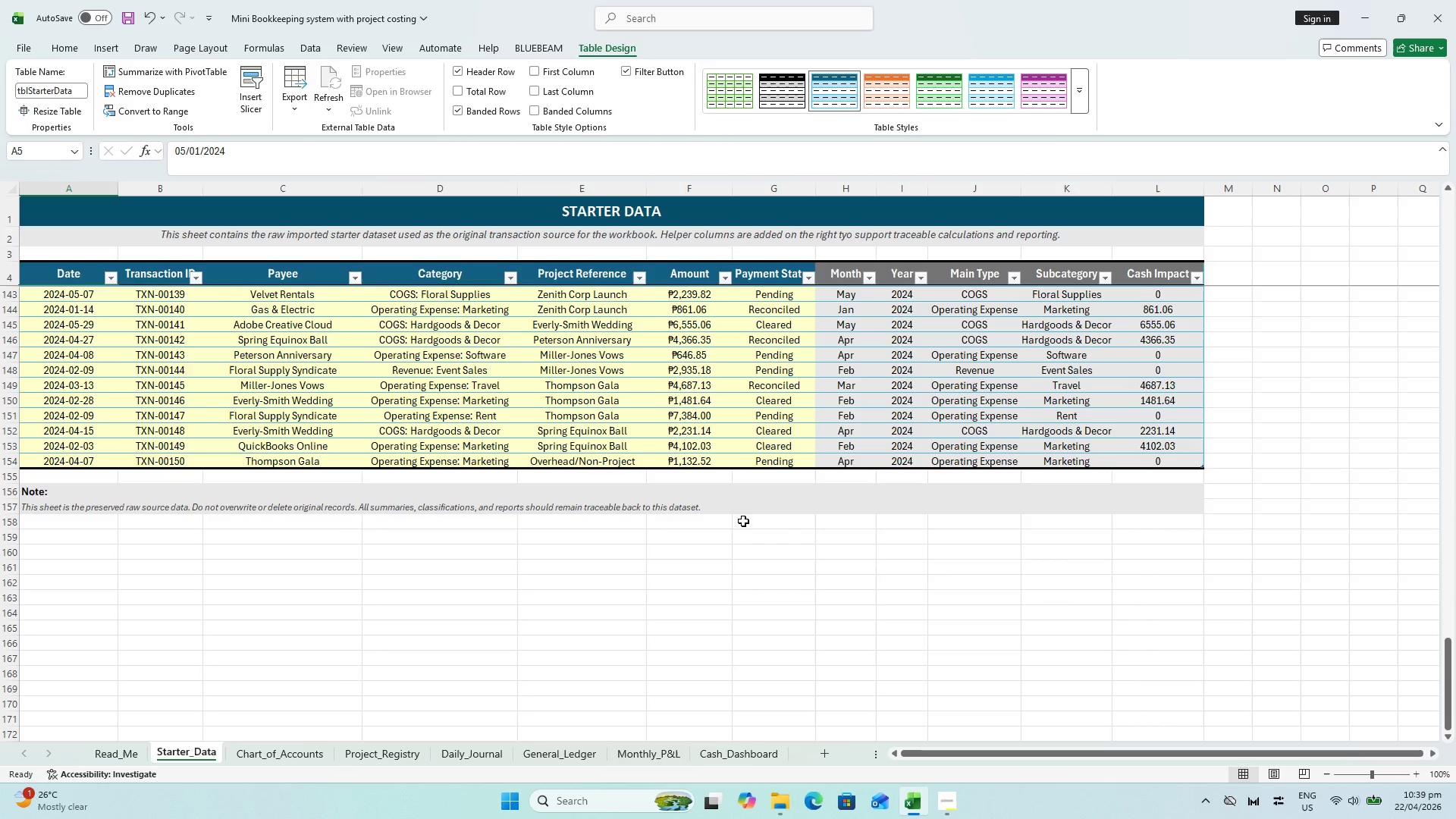 
left_click([768, 463])
 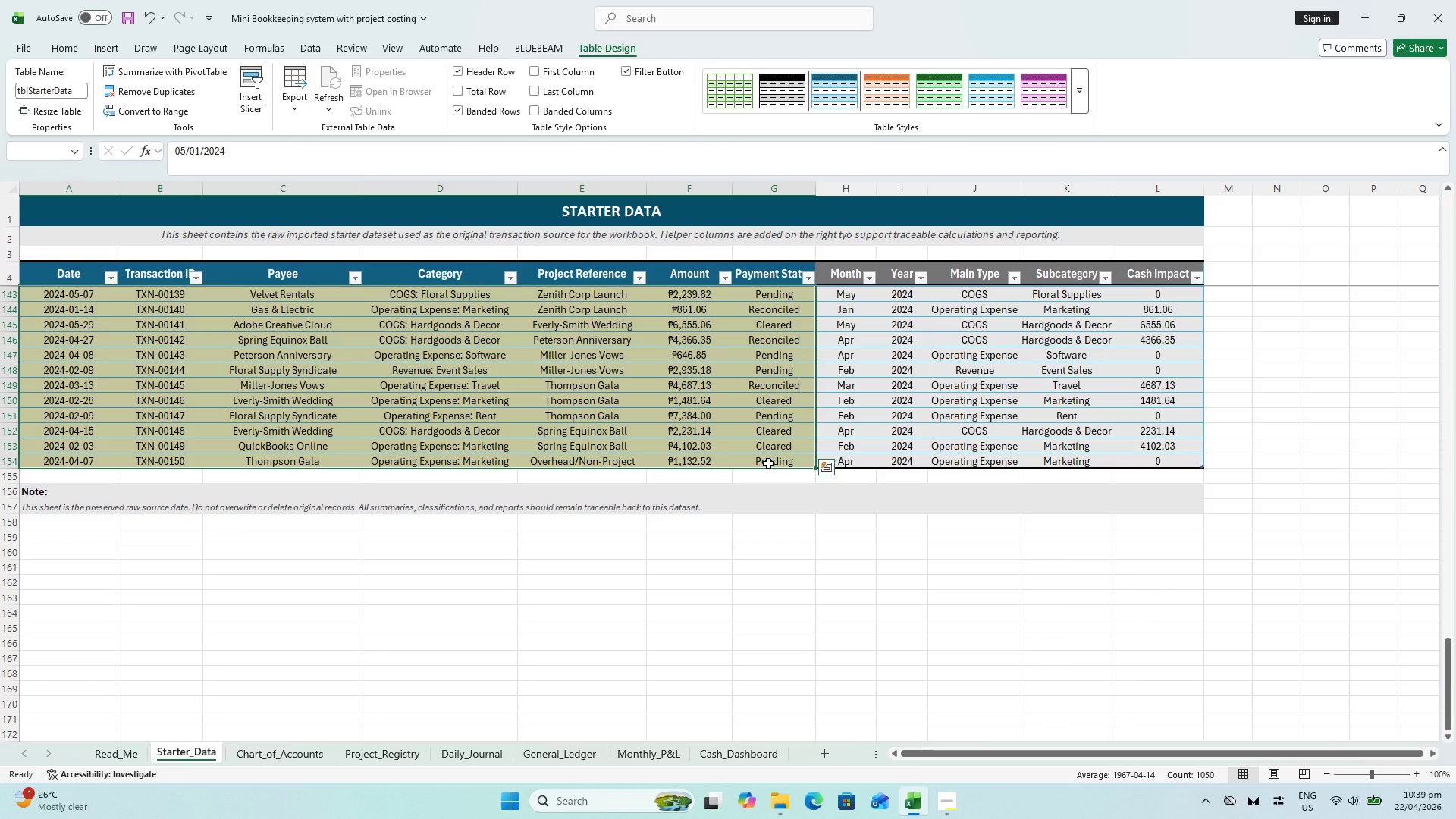 
key(Control+C)